 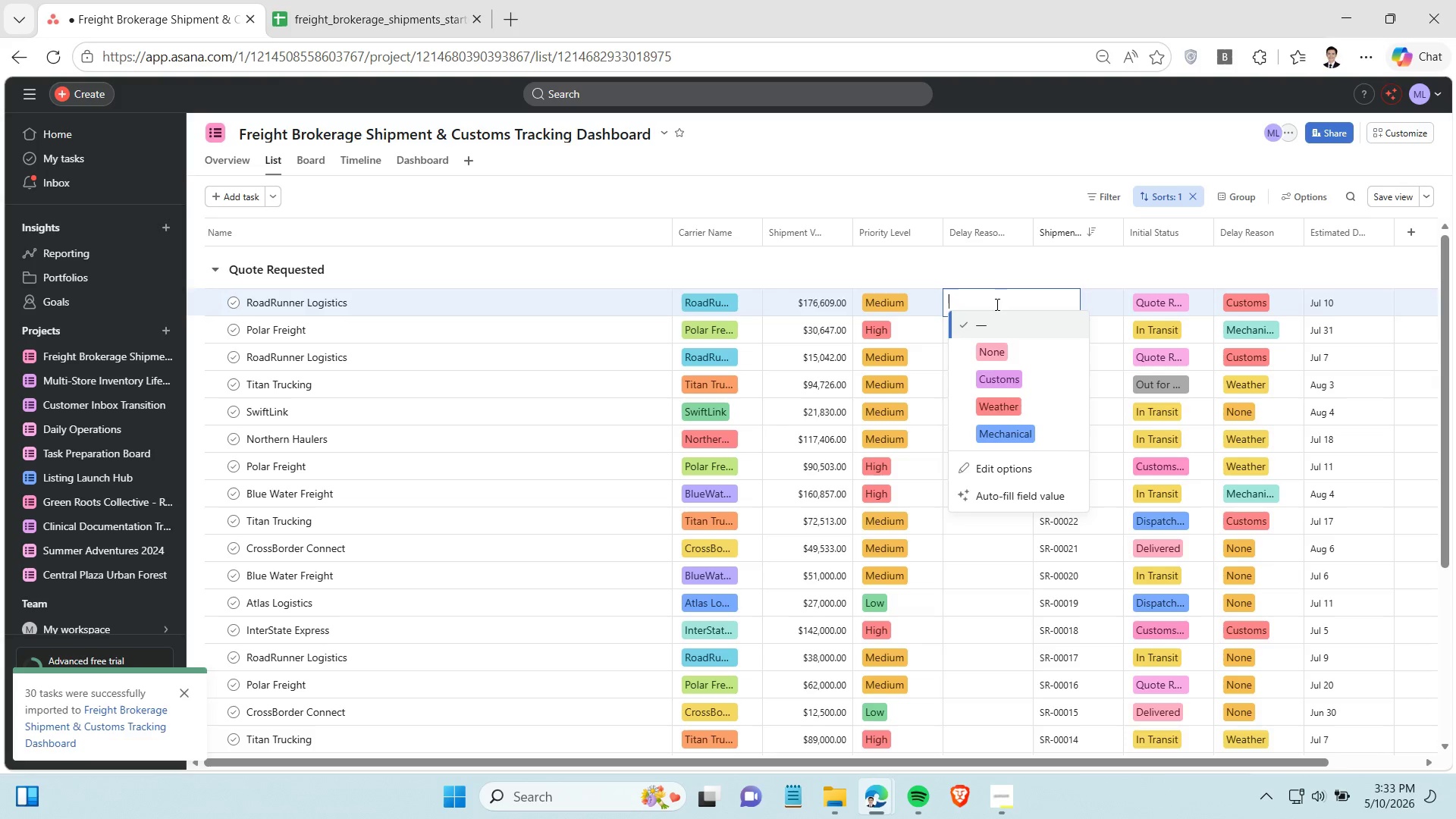 
left_click([996, 304])
 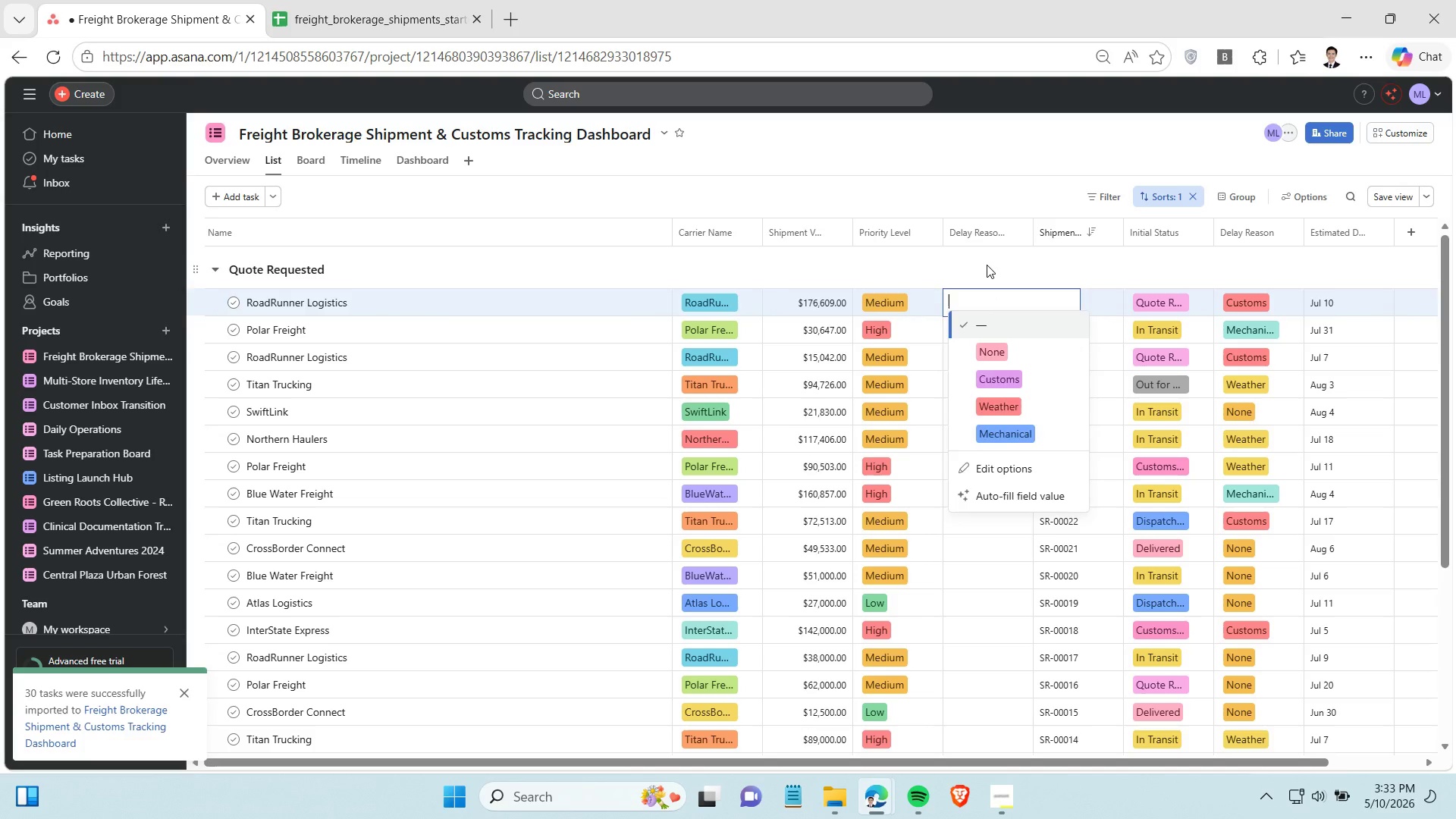 
left_click([987, 265])
 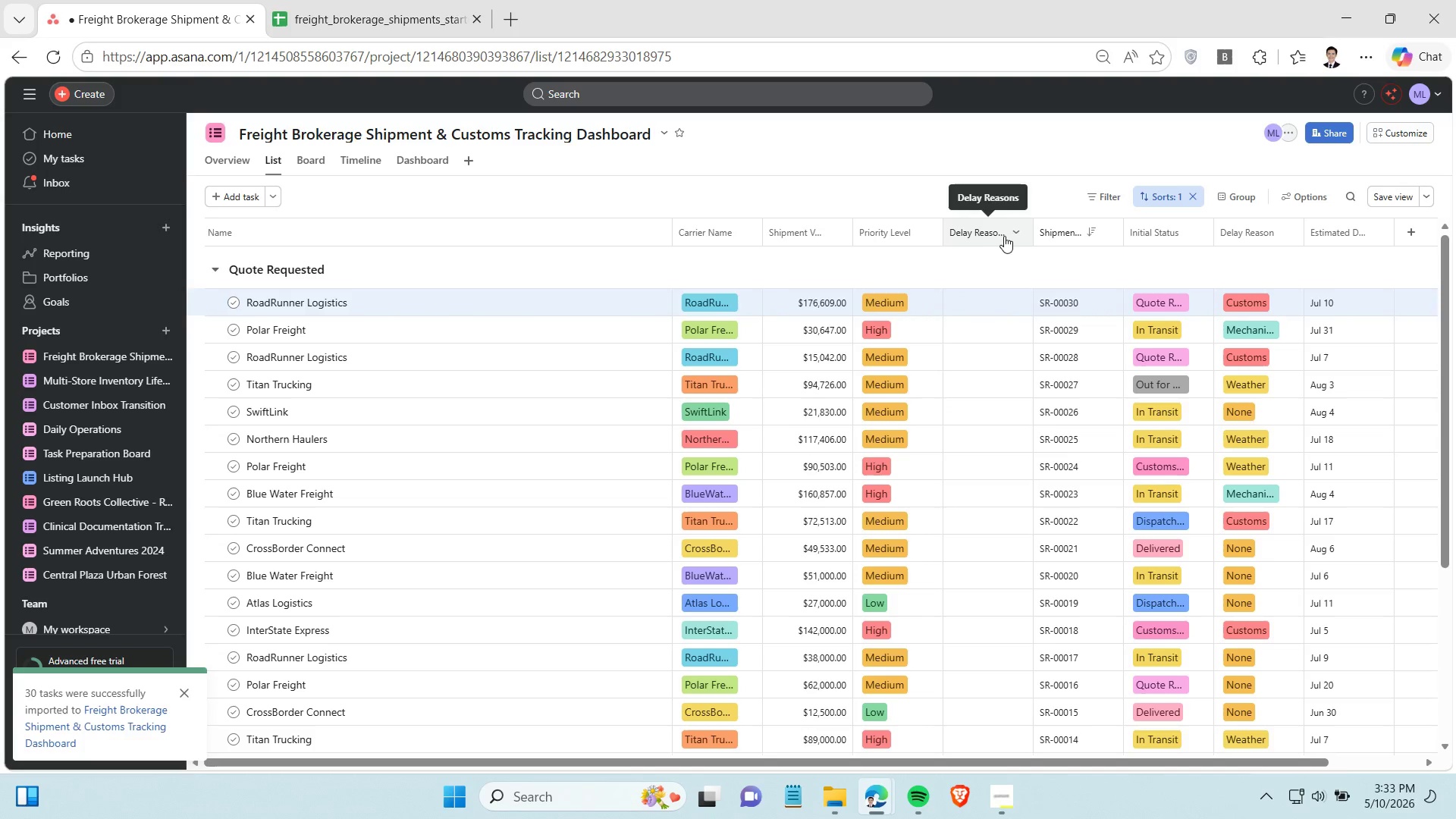 
wait(7.59)
 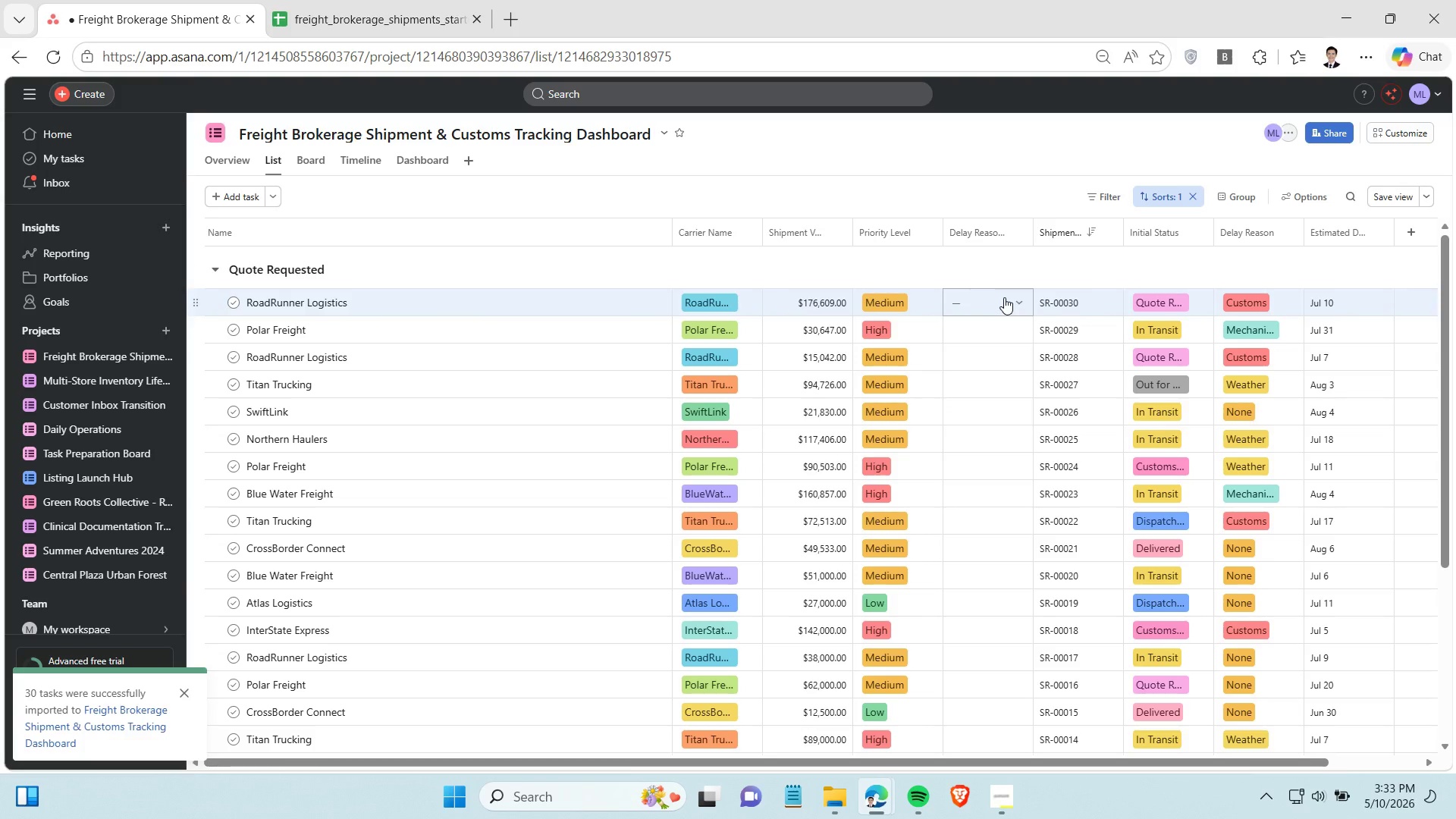 
left_click([1401, 132])
 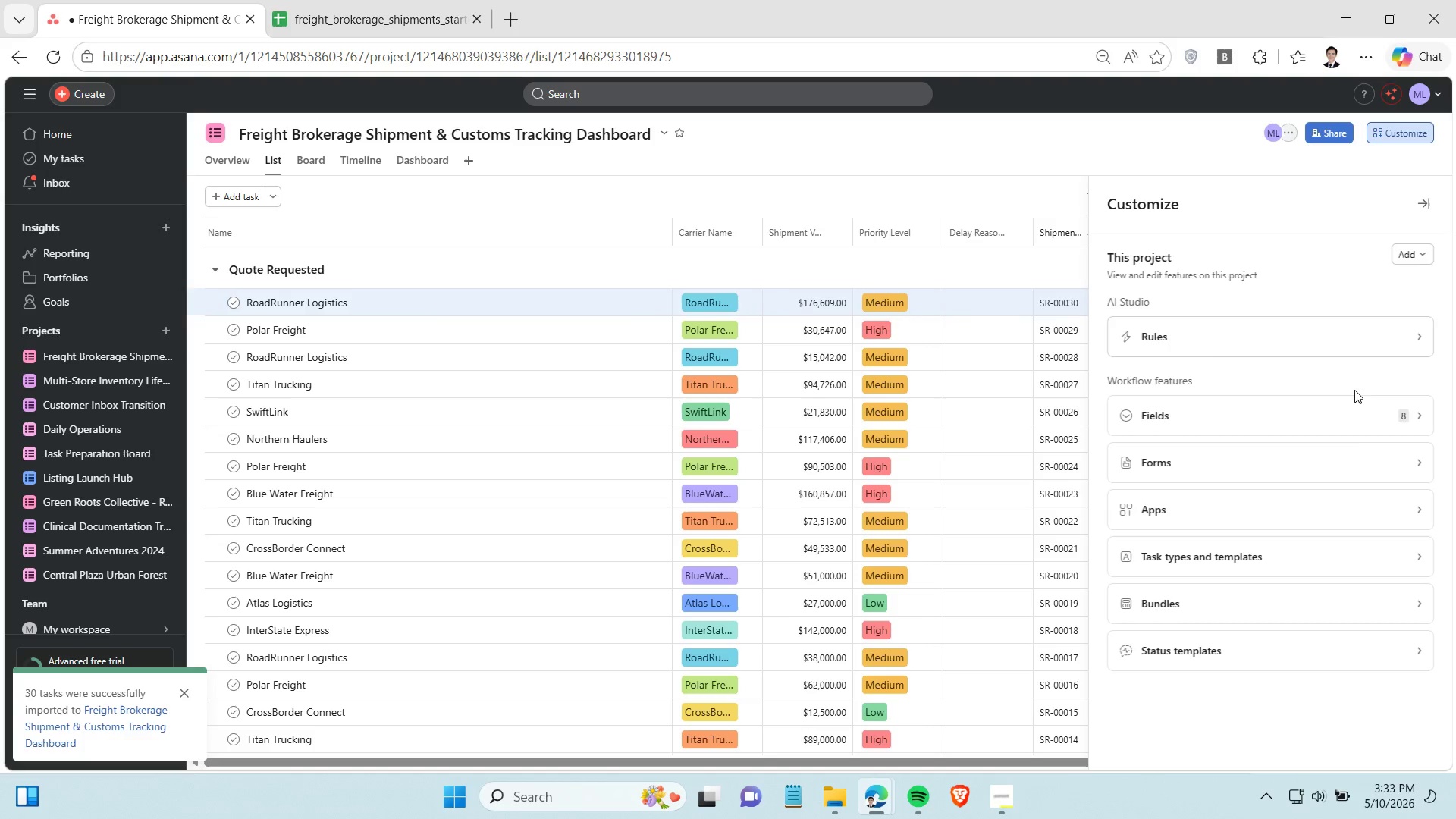 
left_click([1354, 416])
 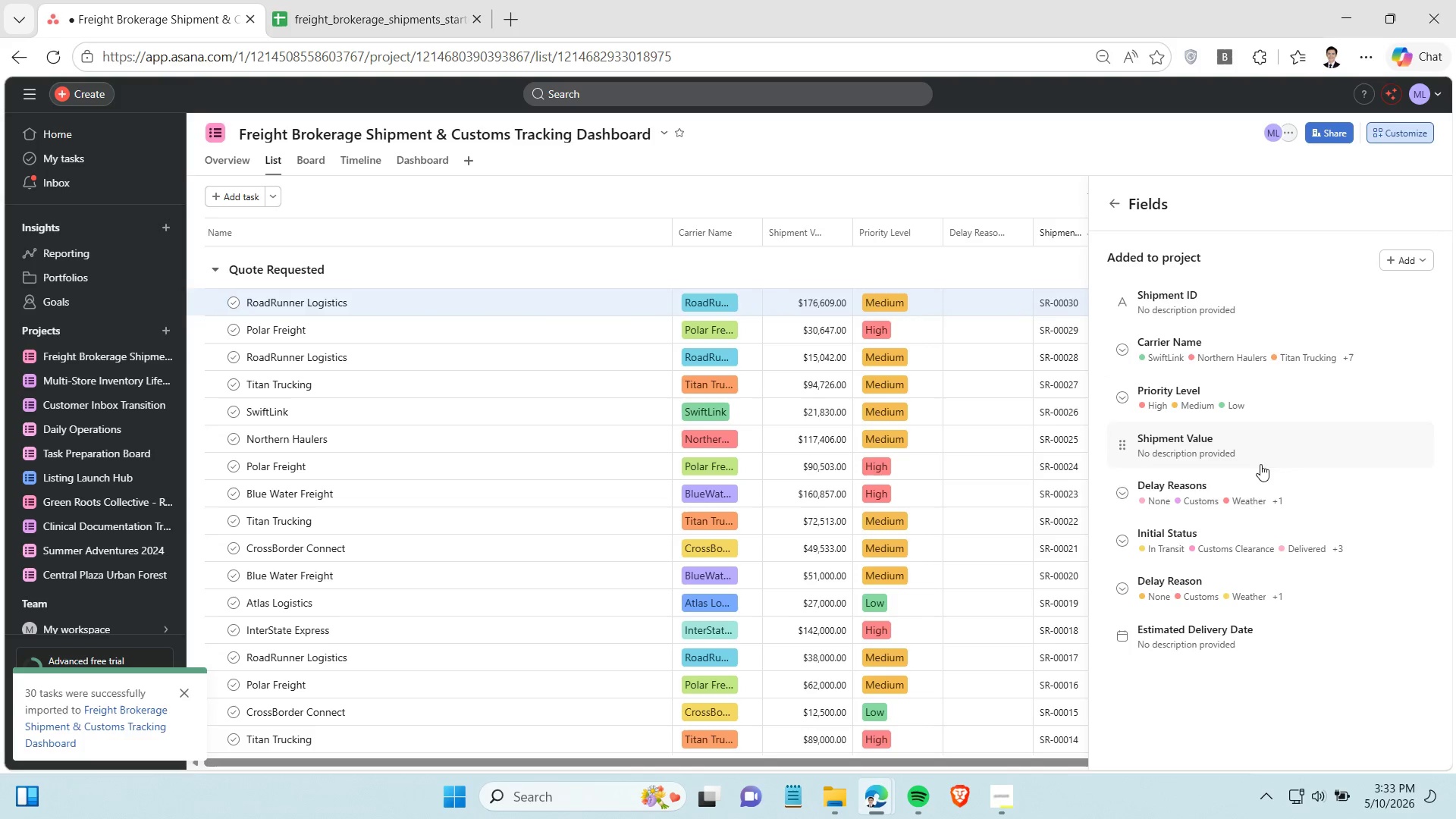 
wait(5.48)
 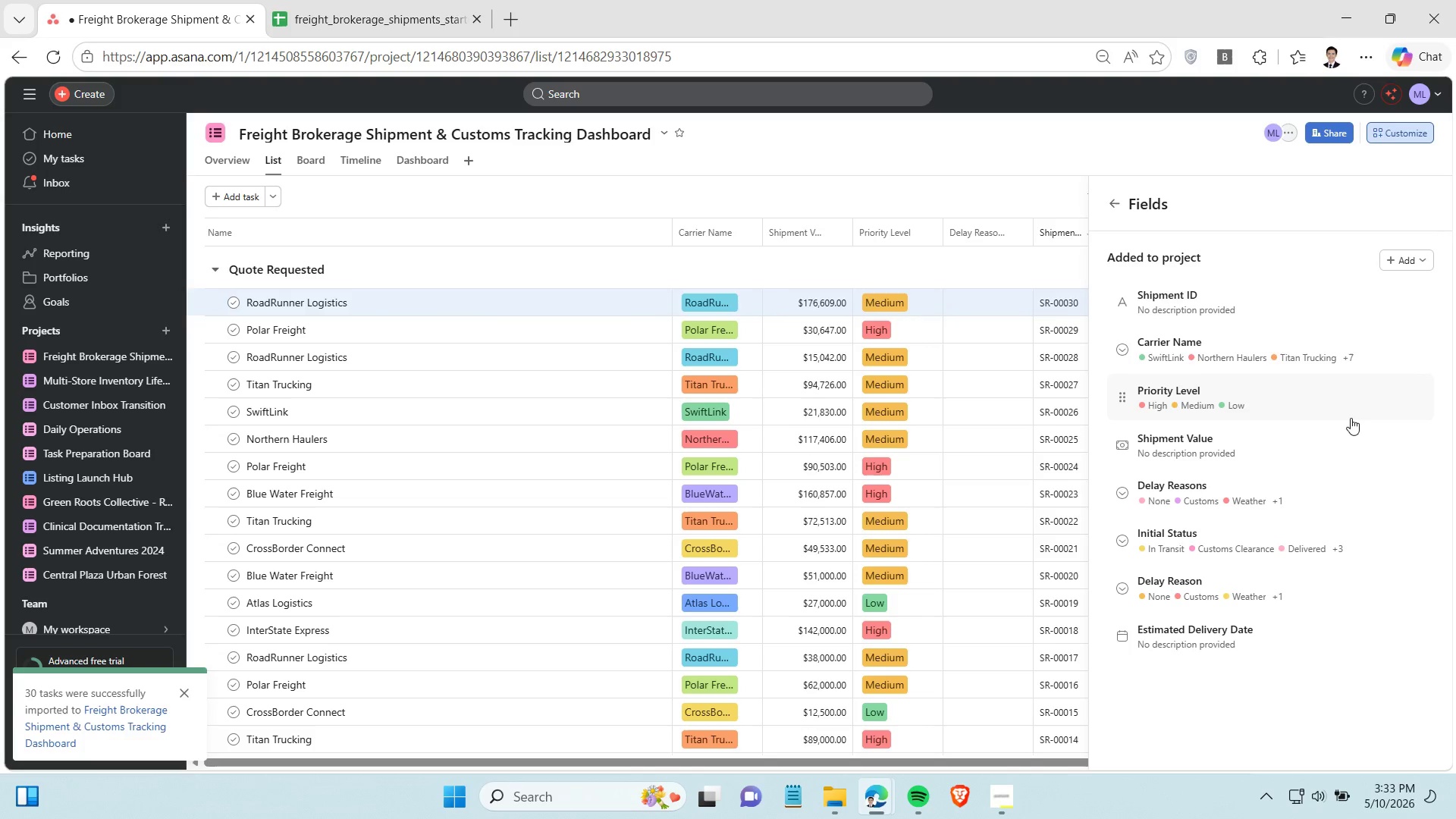 
left_click([1122, 490])
 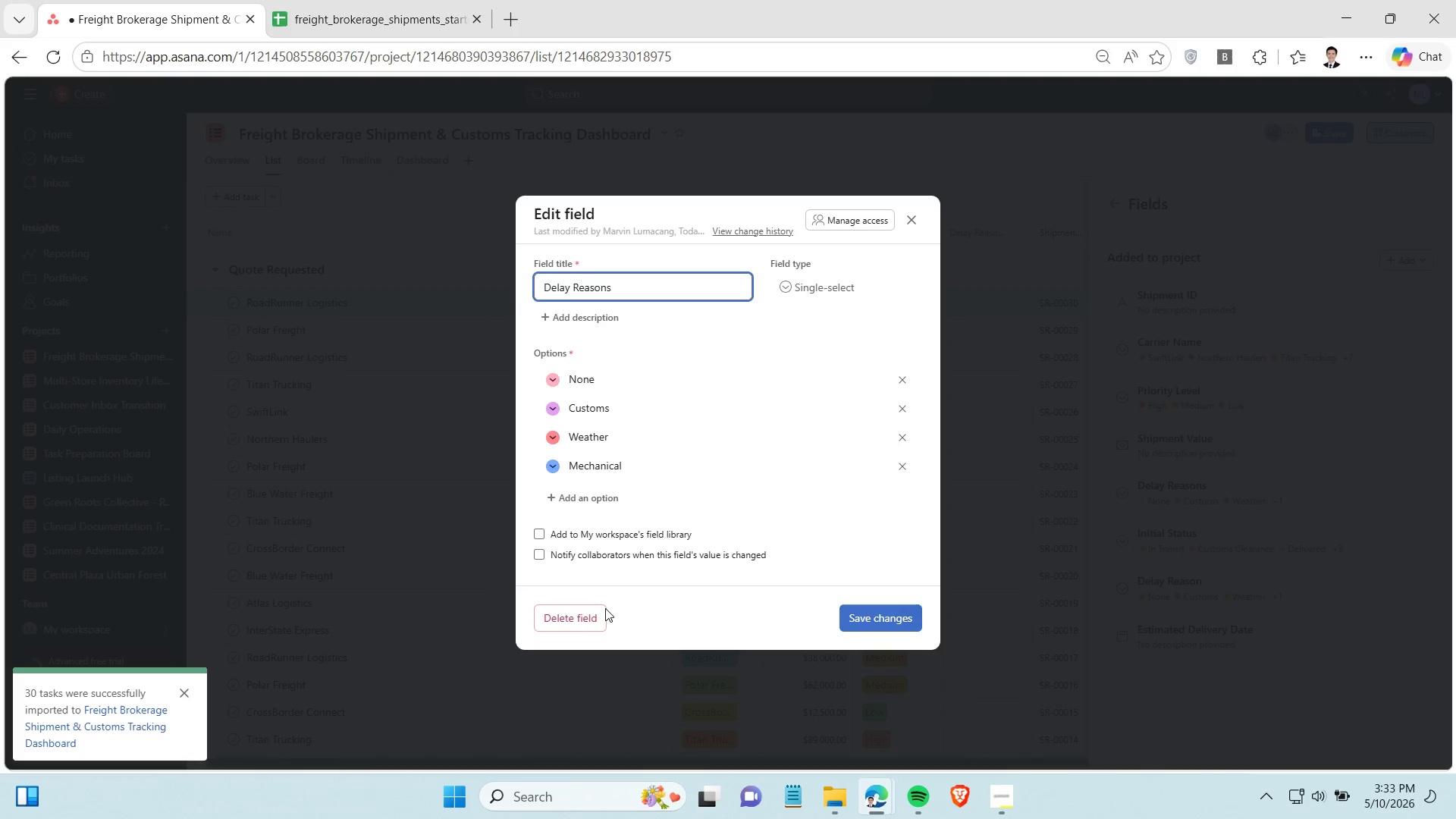 
left_click([561, 614])
 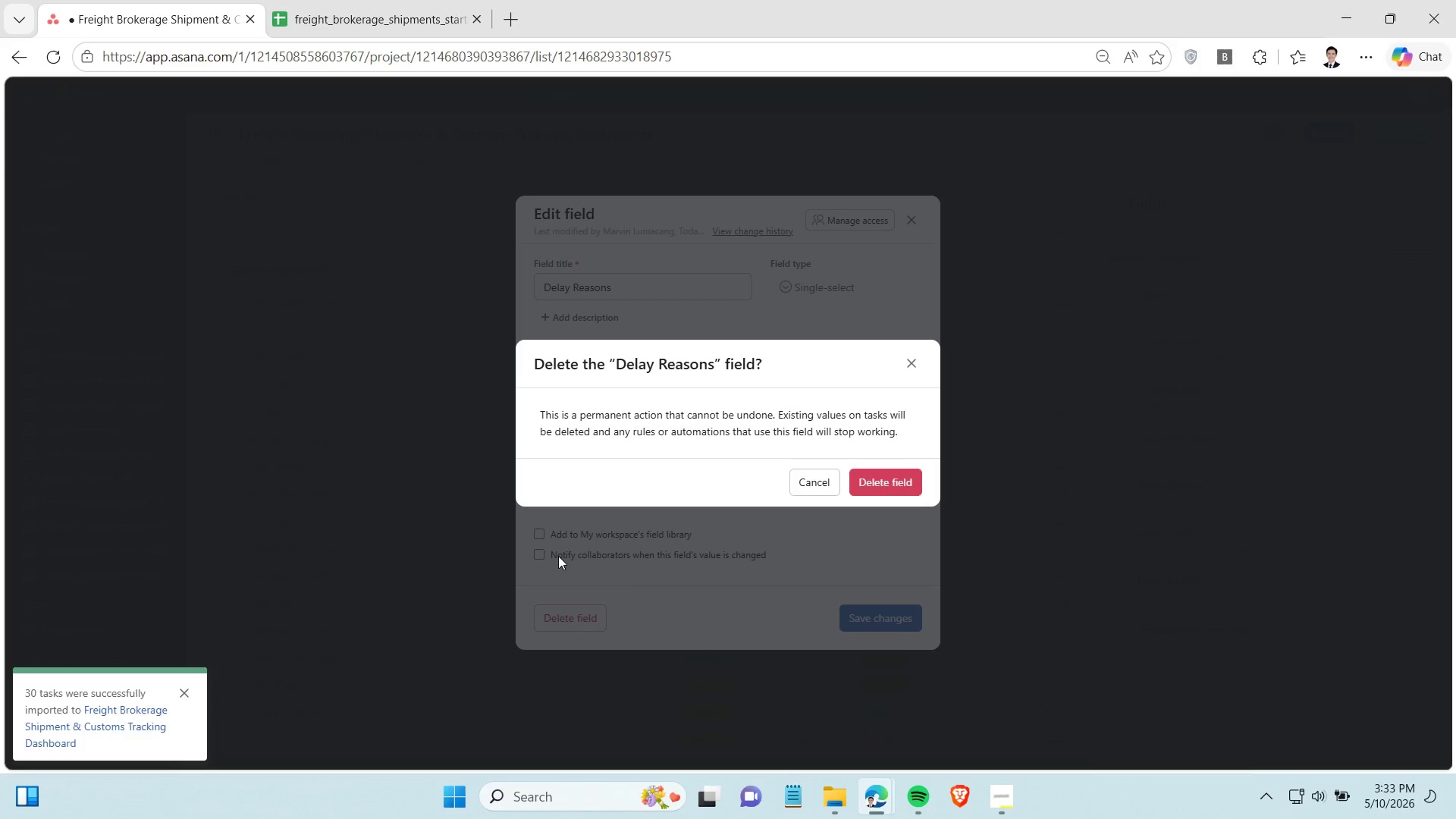 
left_click([890, 485])
 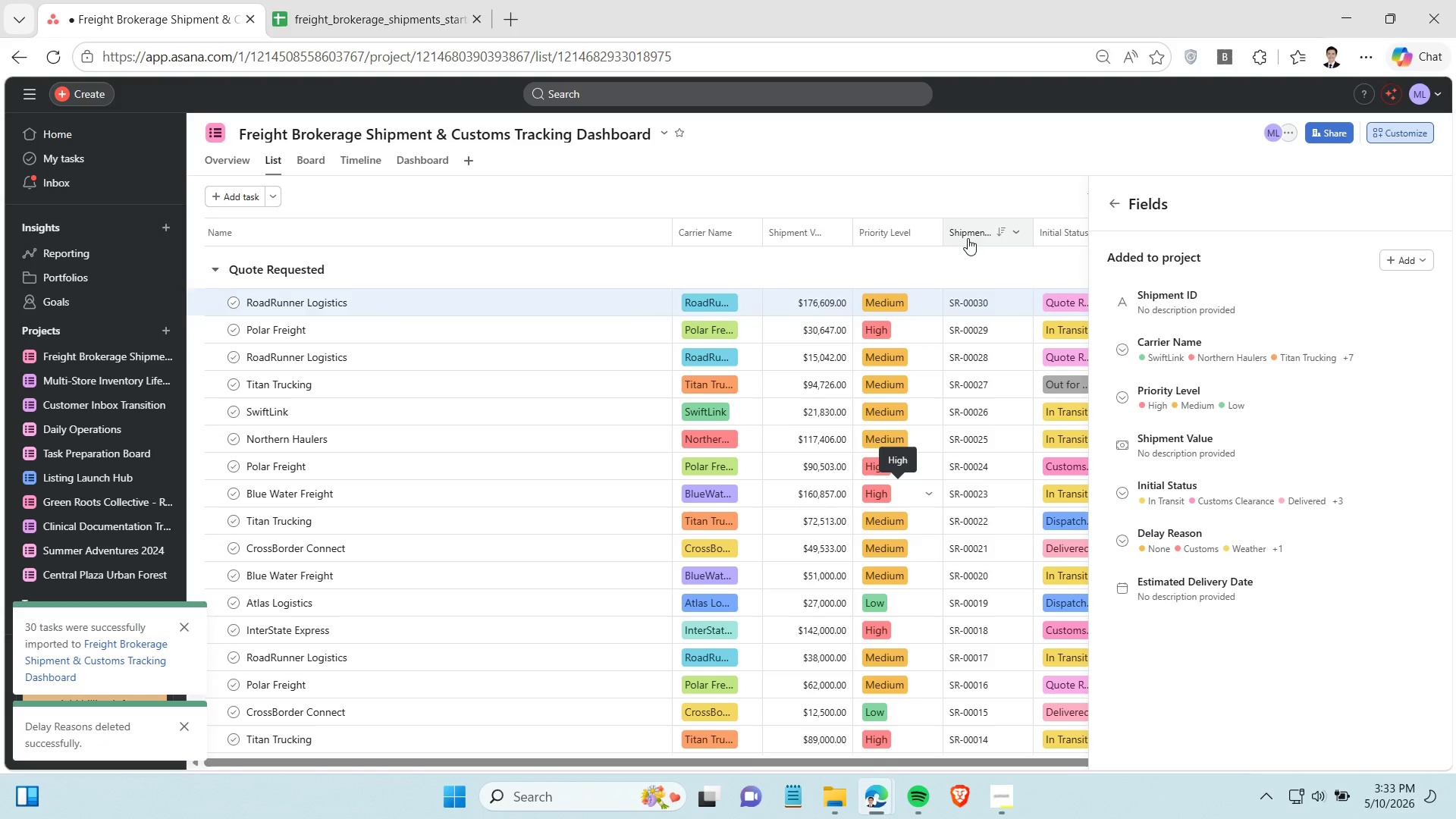 
left_click([951, 259])
 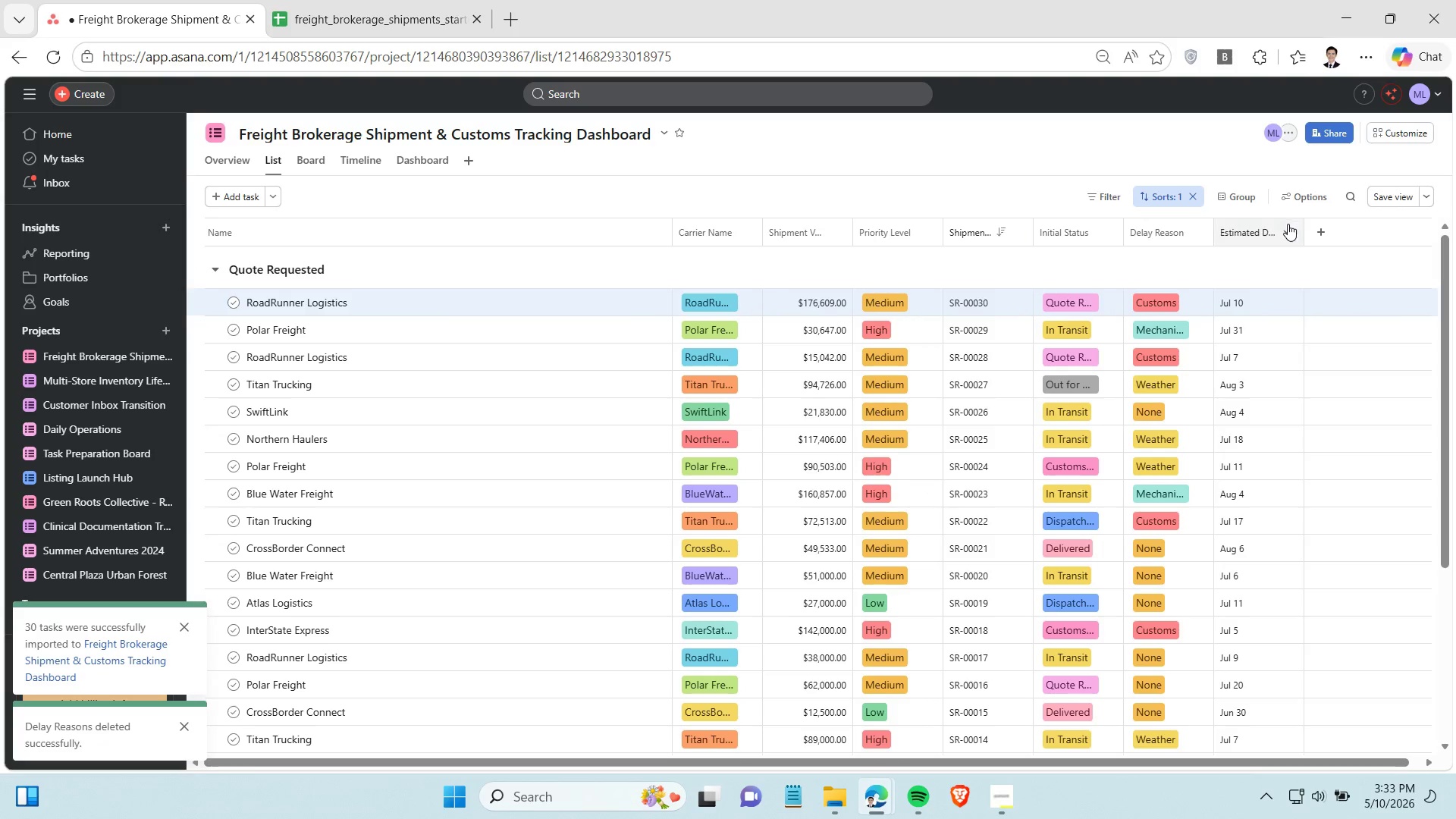 
left_click_drag(start_coordinate=[1304, 228], to_coordinate=[1329, 227])
 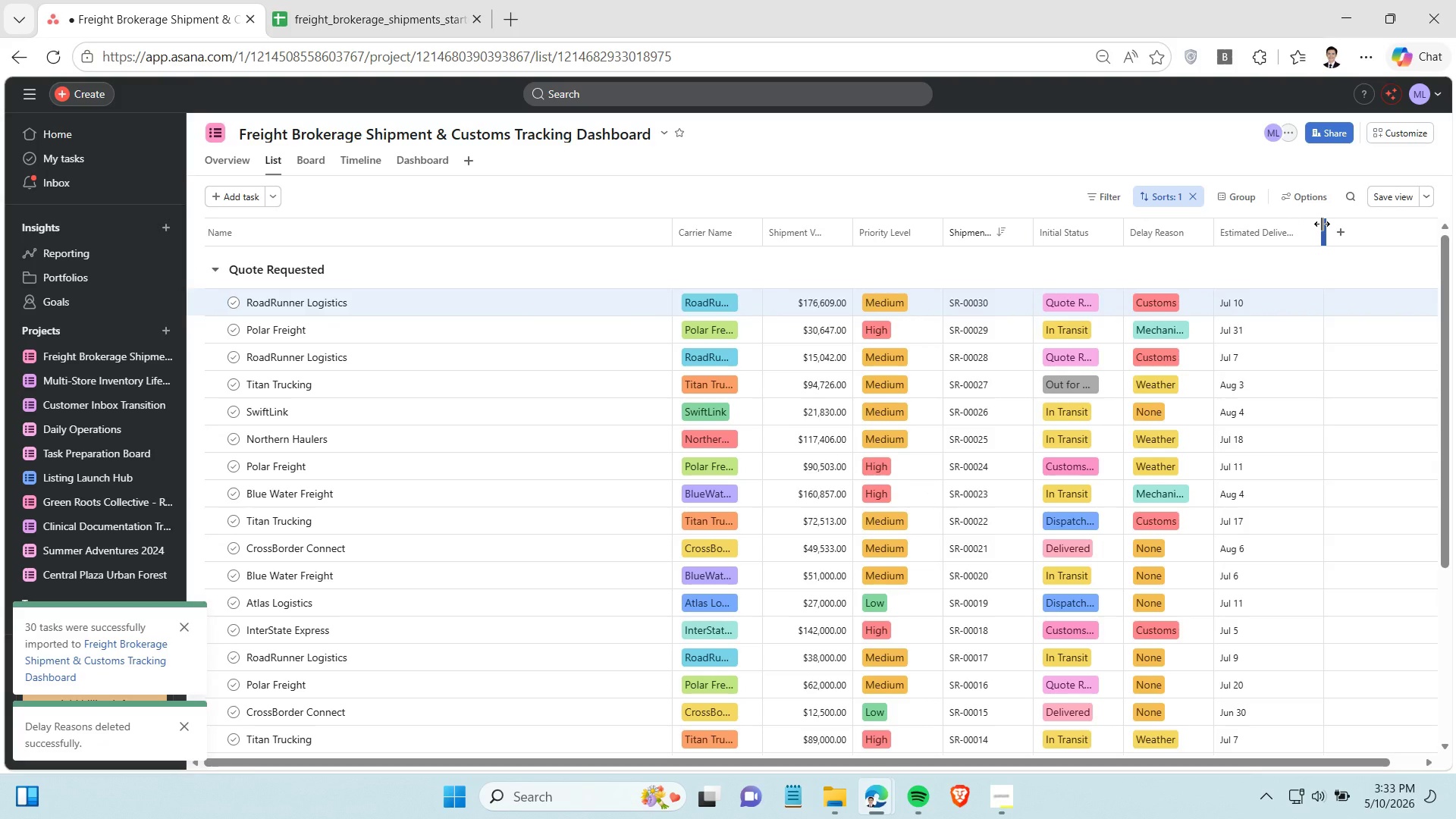 
left_click_drag(start_coordinate=[1322, 224], to_coordinate=[1358, 218])
 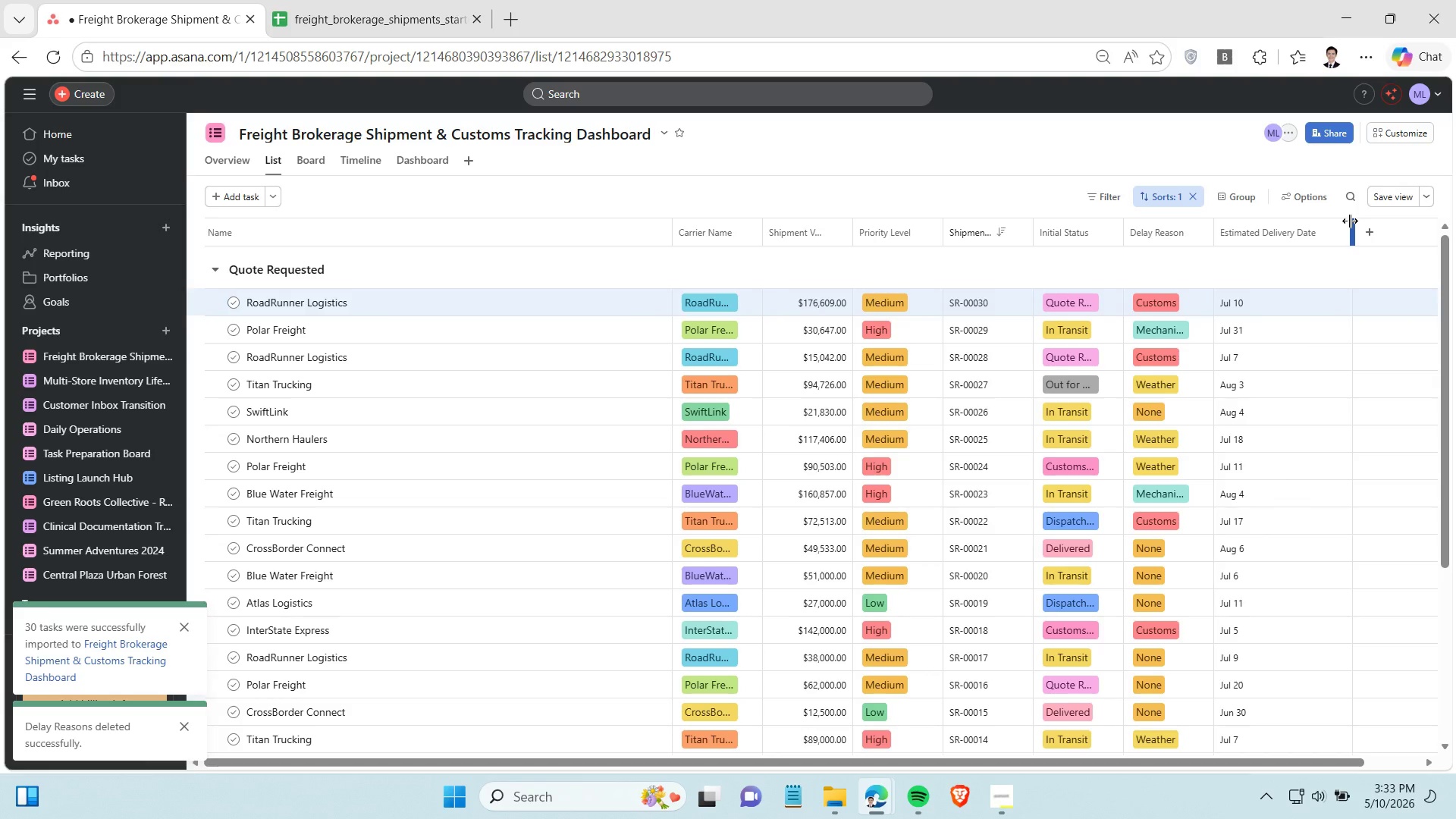 
left_click_drag(start_coordinate=[1350, 221], to_coordinate=[1335, 223])
 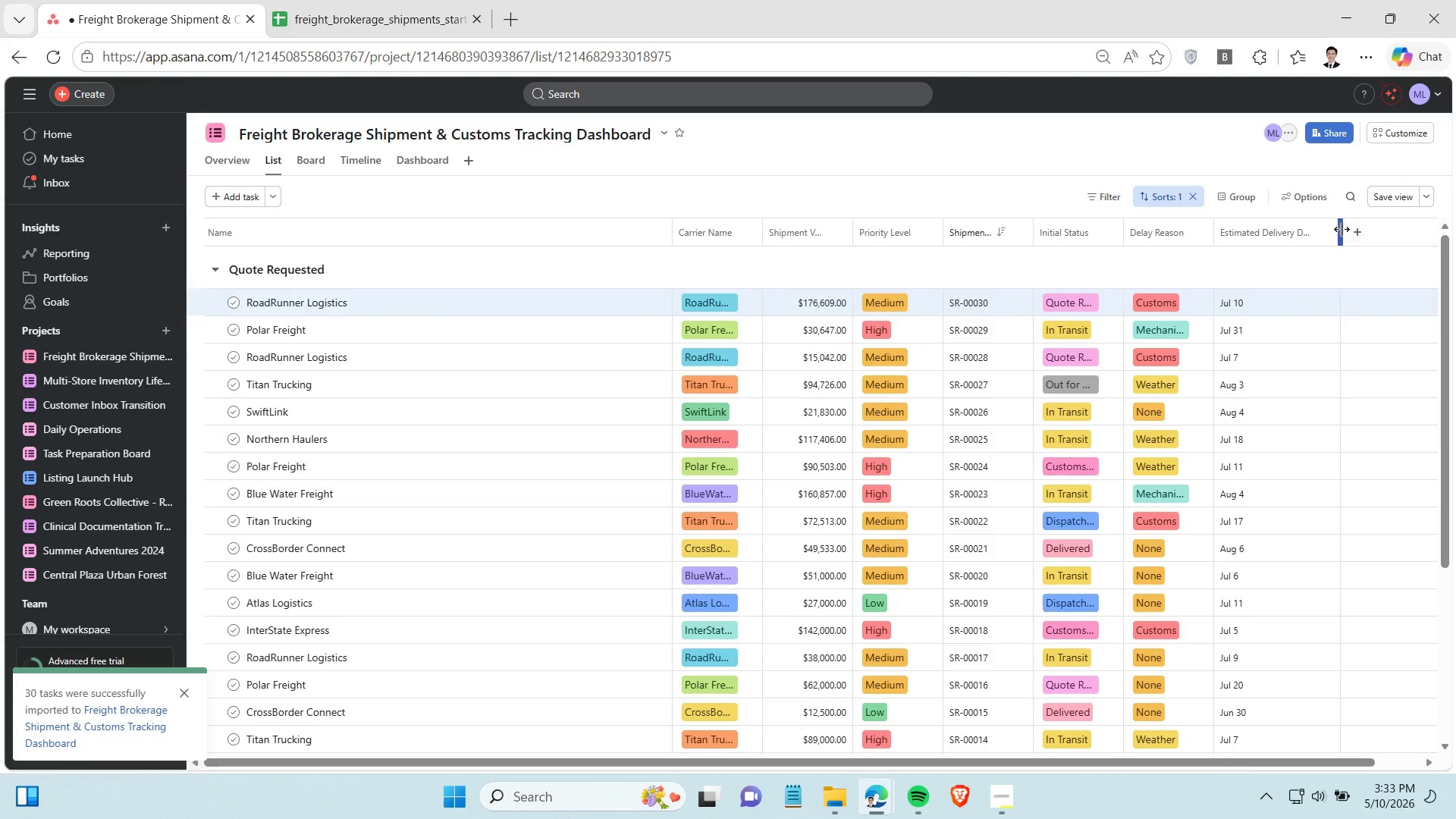 
left_click_drag(start_coordinate=[1340, 227], to_coordinate=[1347, 231])
 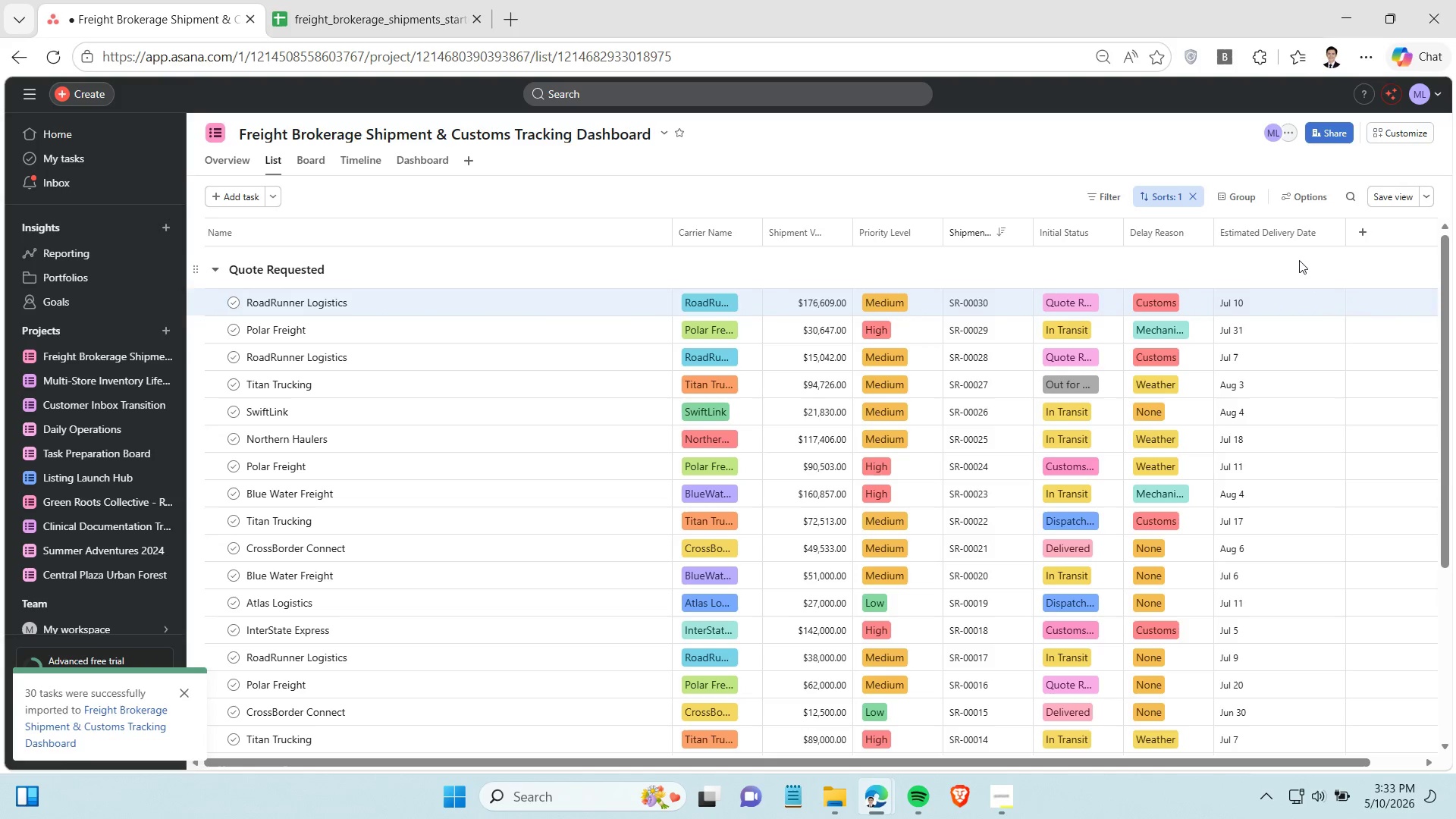 
left_click([1175, 262])
 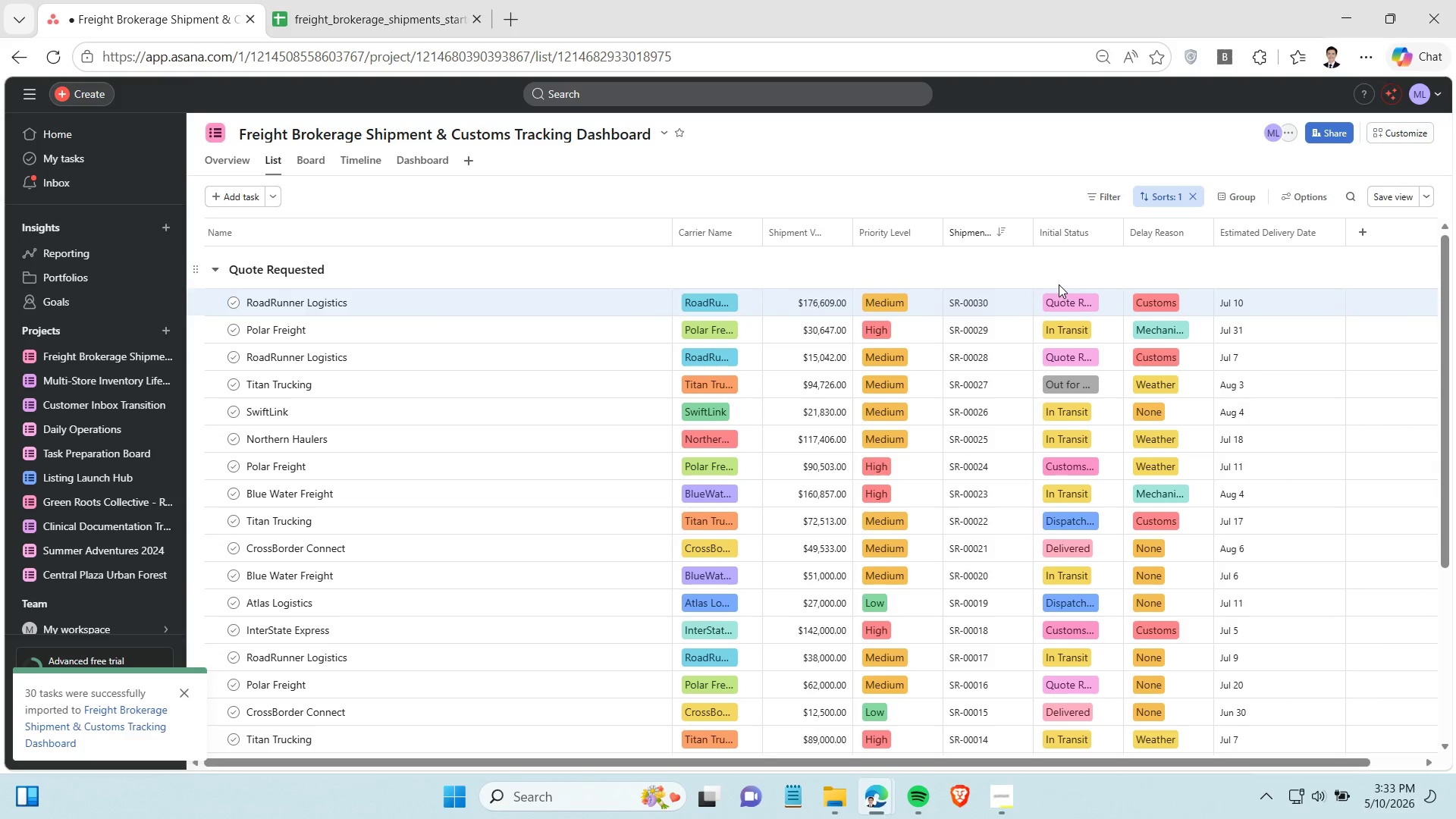 
wait(7.06)
 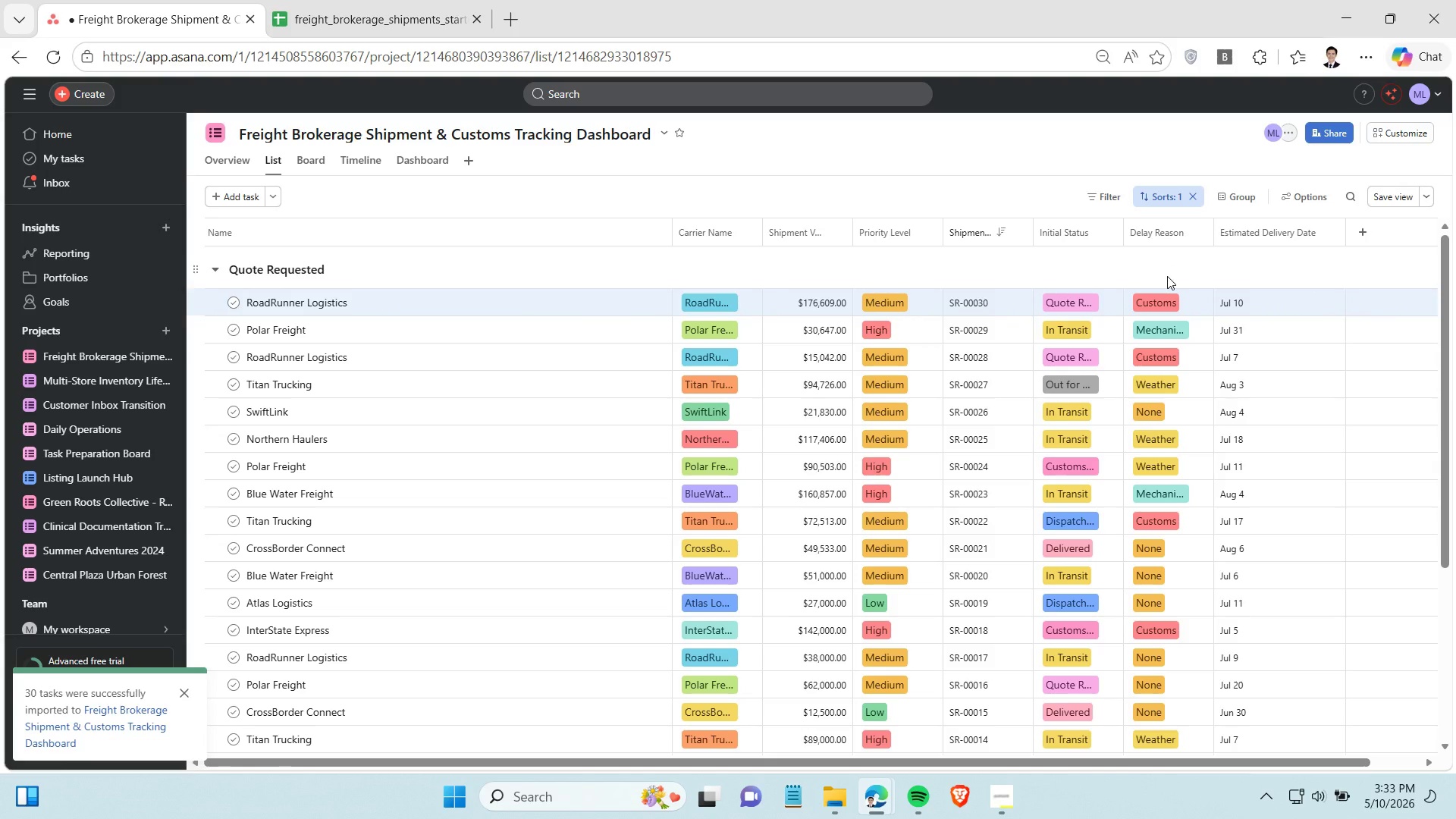 
left_click([752, 273])
 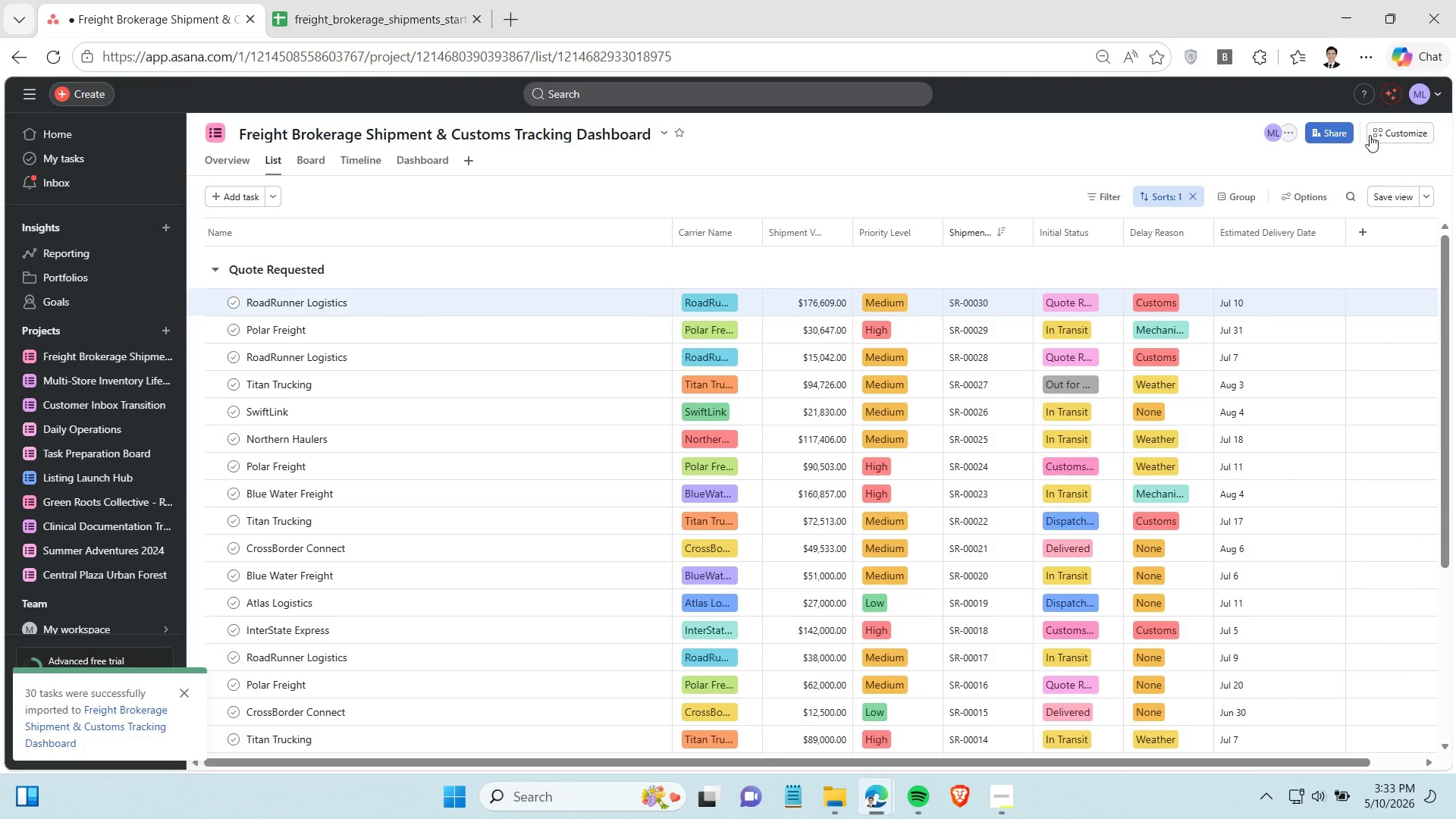 
left_click([1374, 132])
 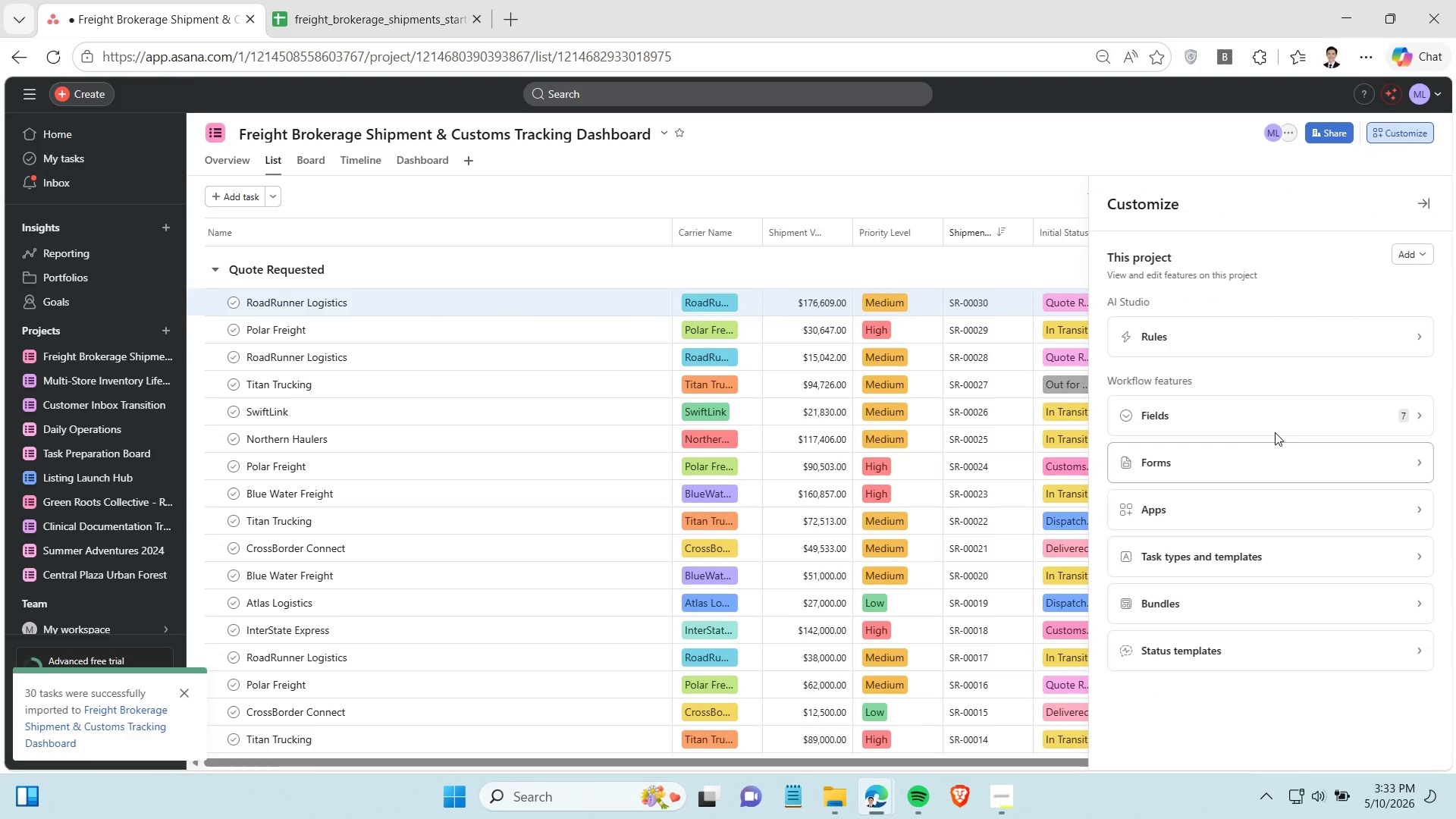 
left_click([1282, 400])
 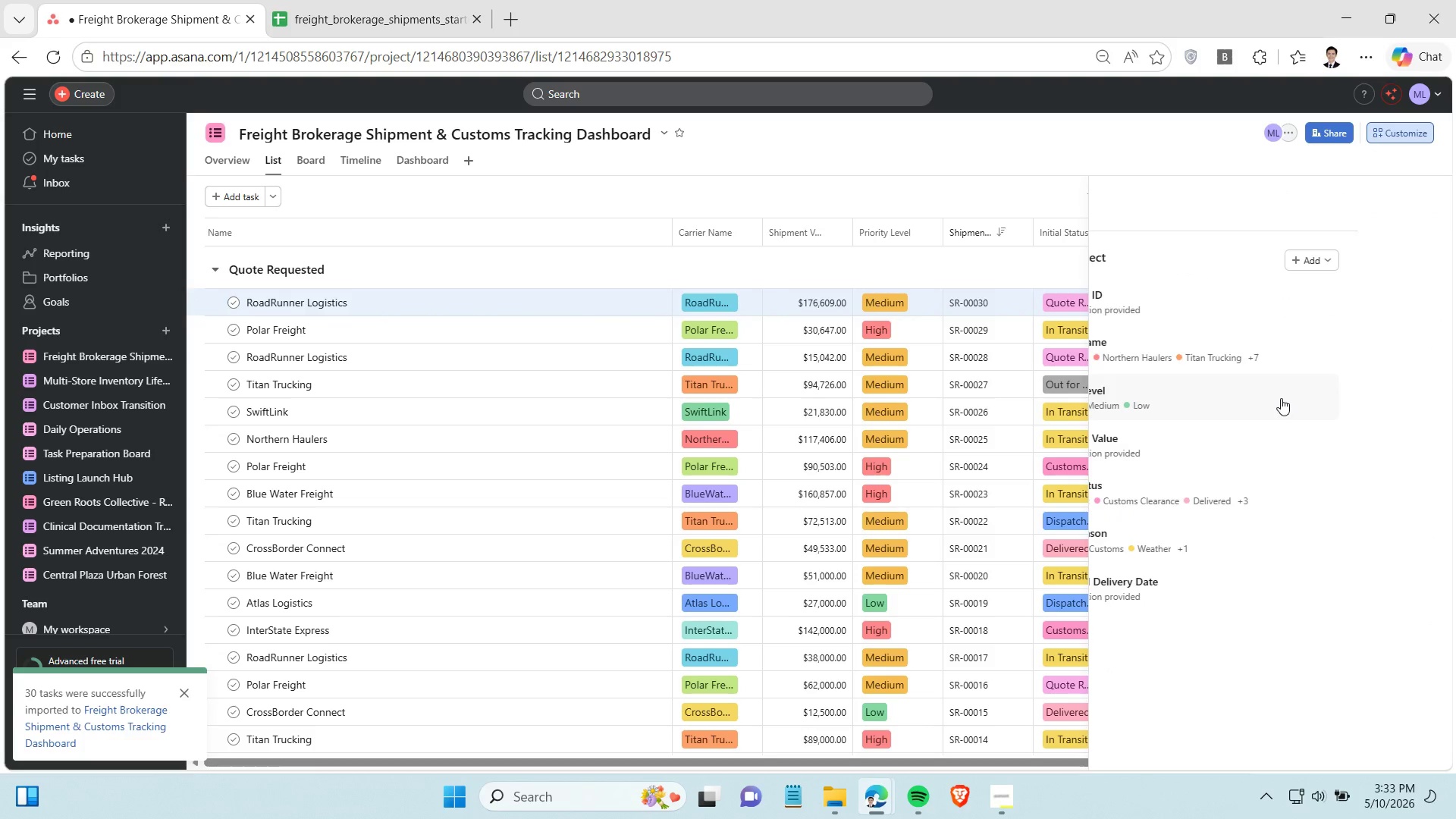 
mouse_move([1275, 381])
 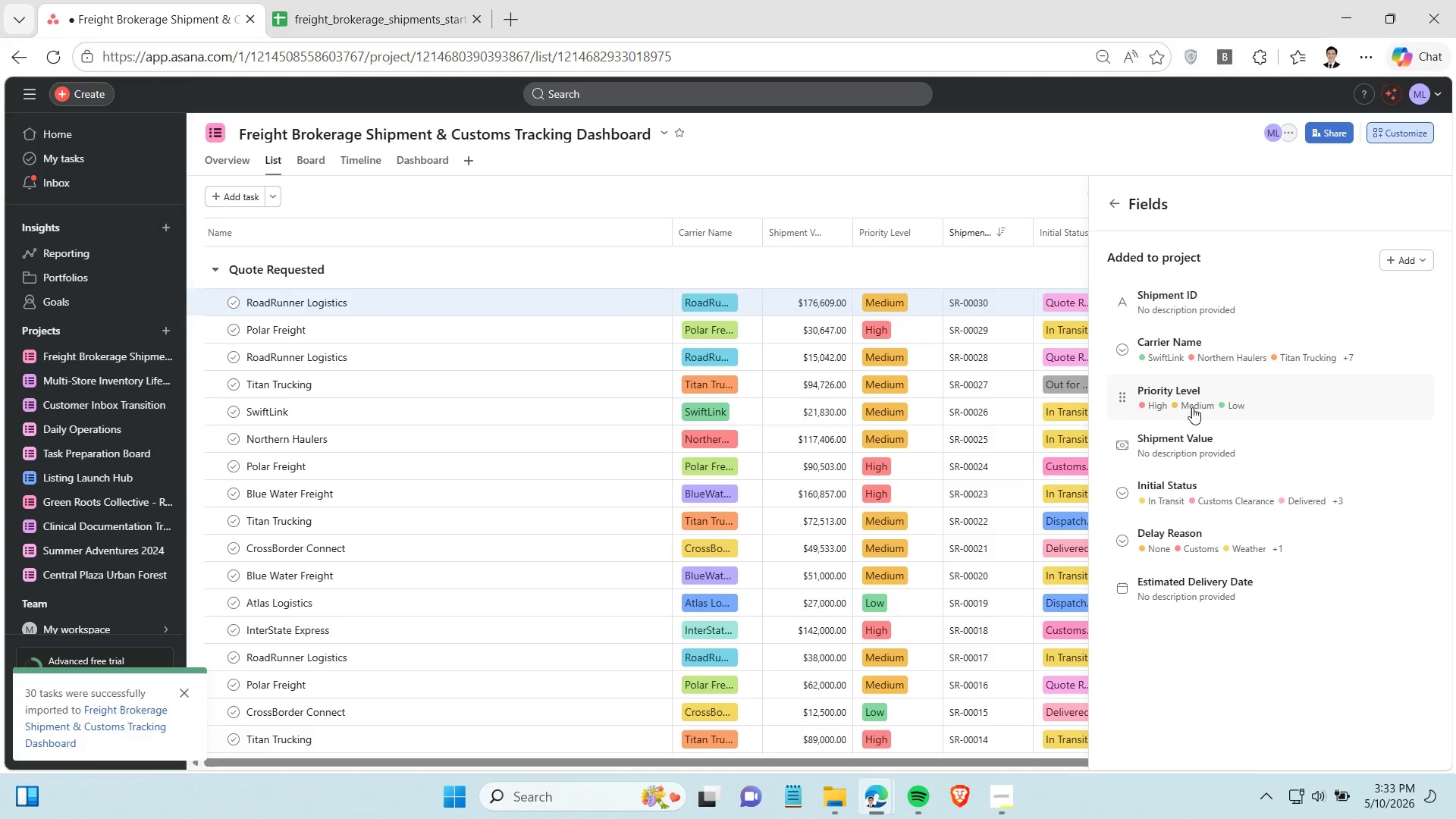 
wait(5.27)
 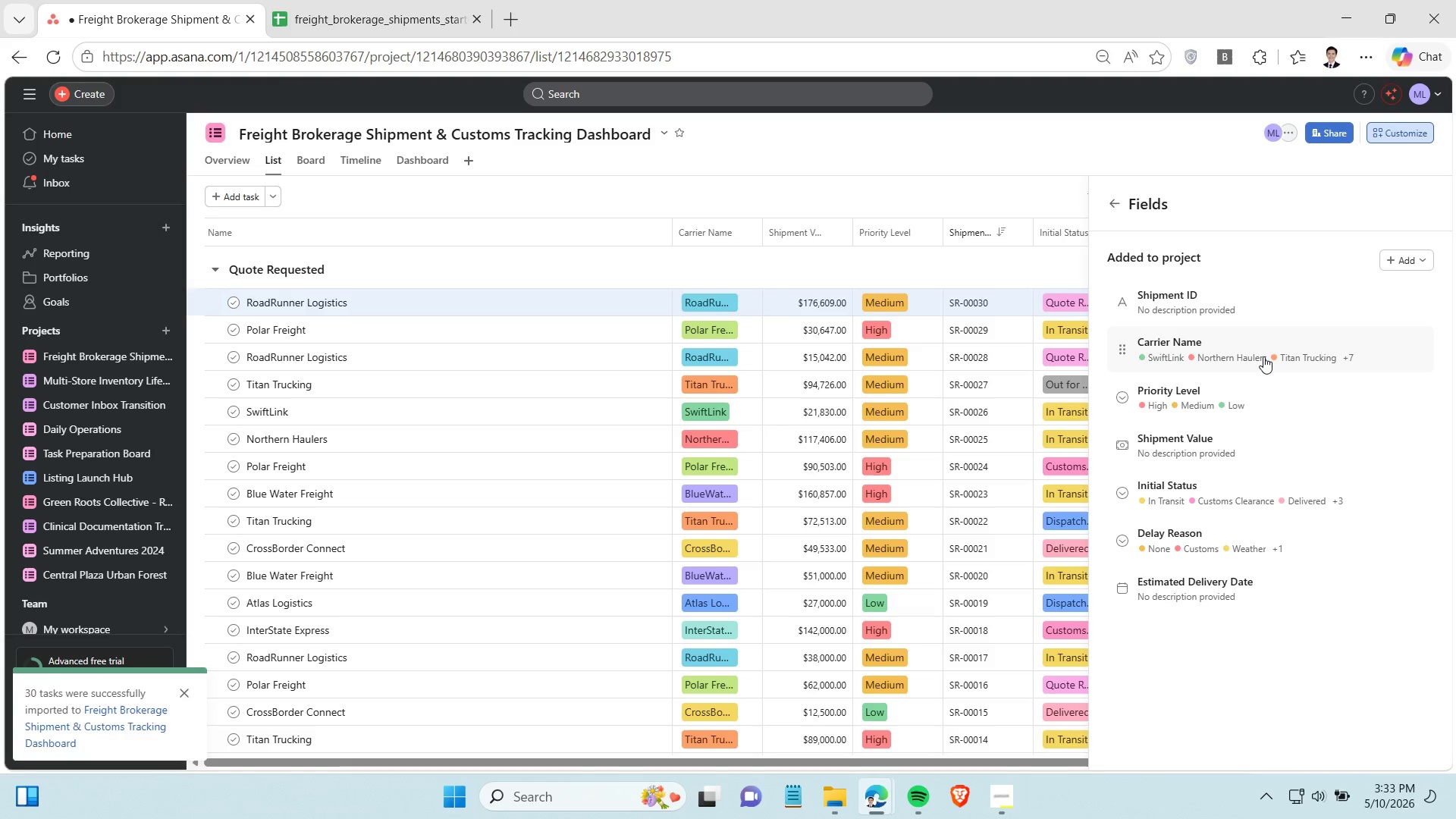 
left_click_drag(start_coordinate=[1125, 438], to_coordinate=[1137, 548])
 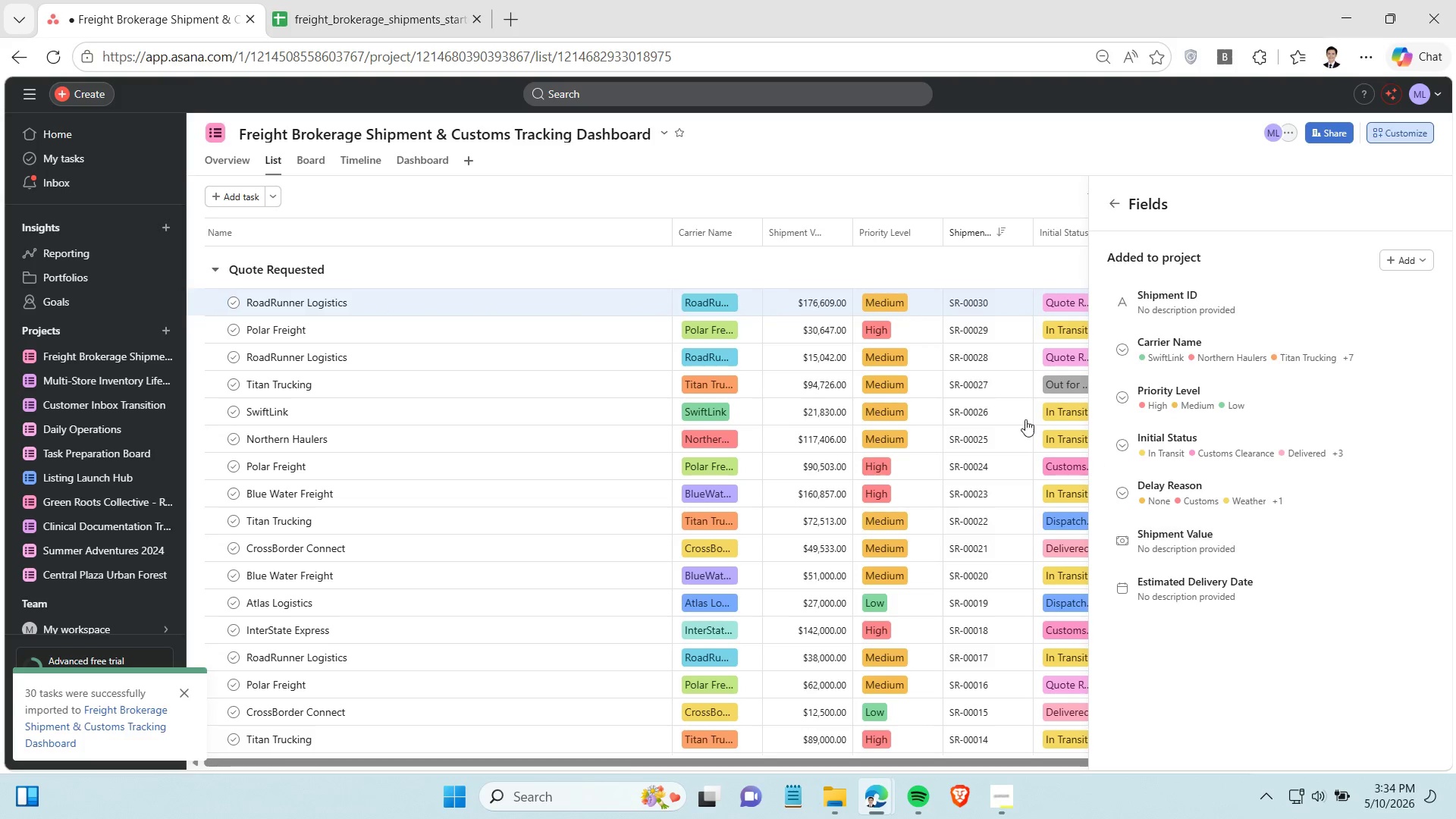 
left_click([699, 264])
 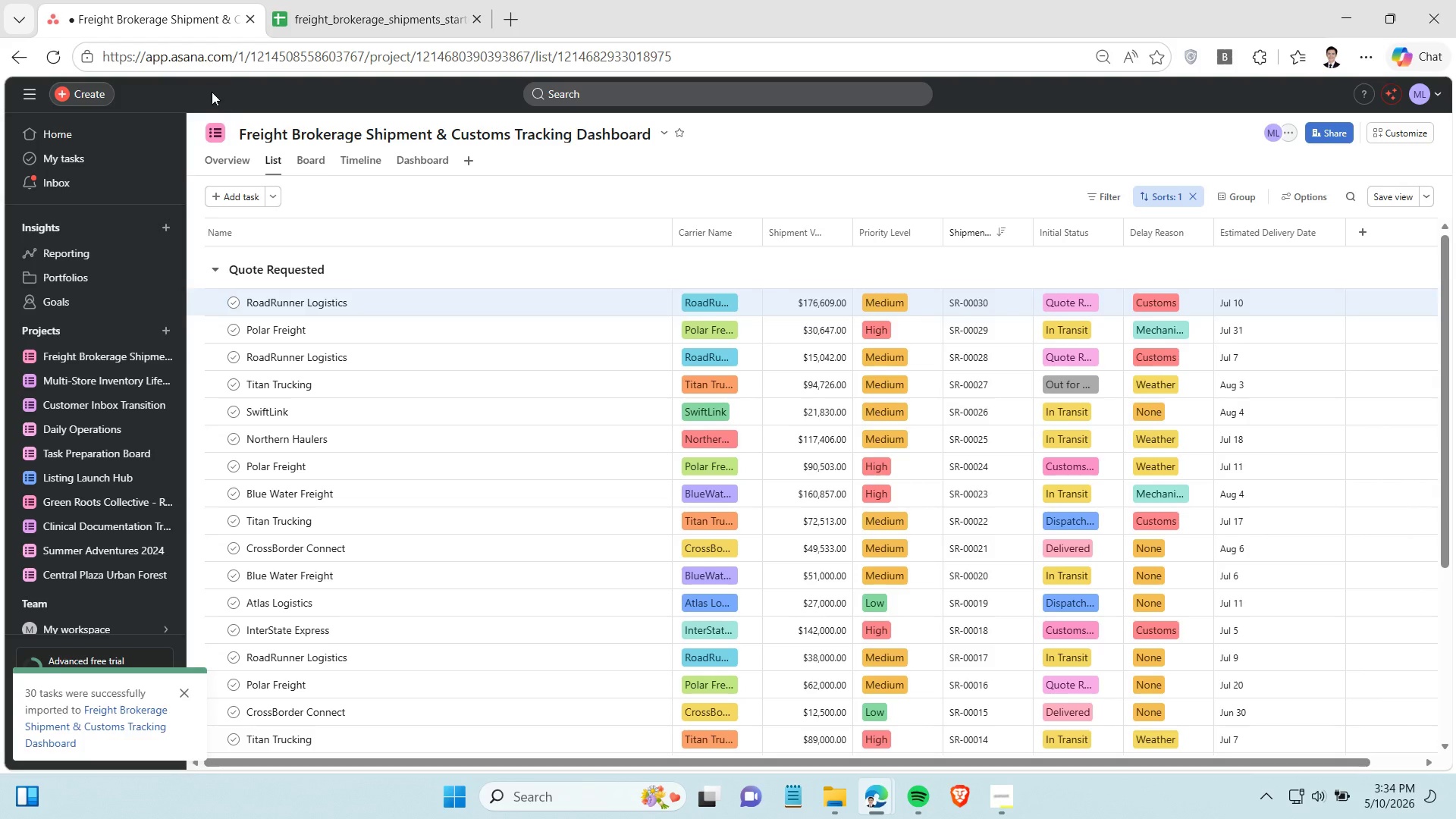 
left_click([312, 168])
 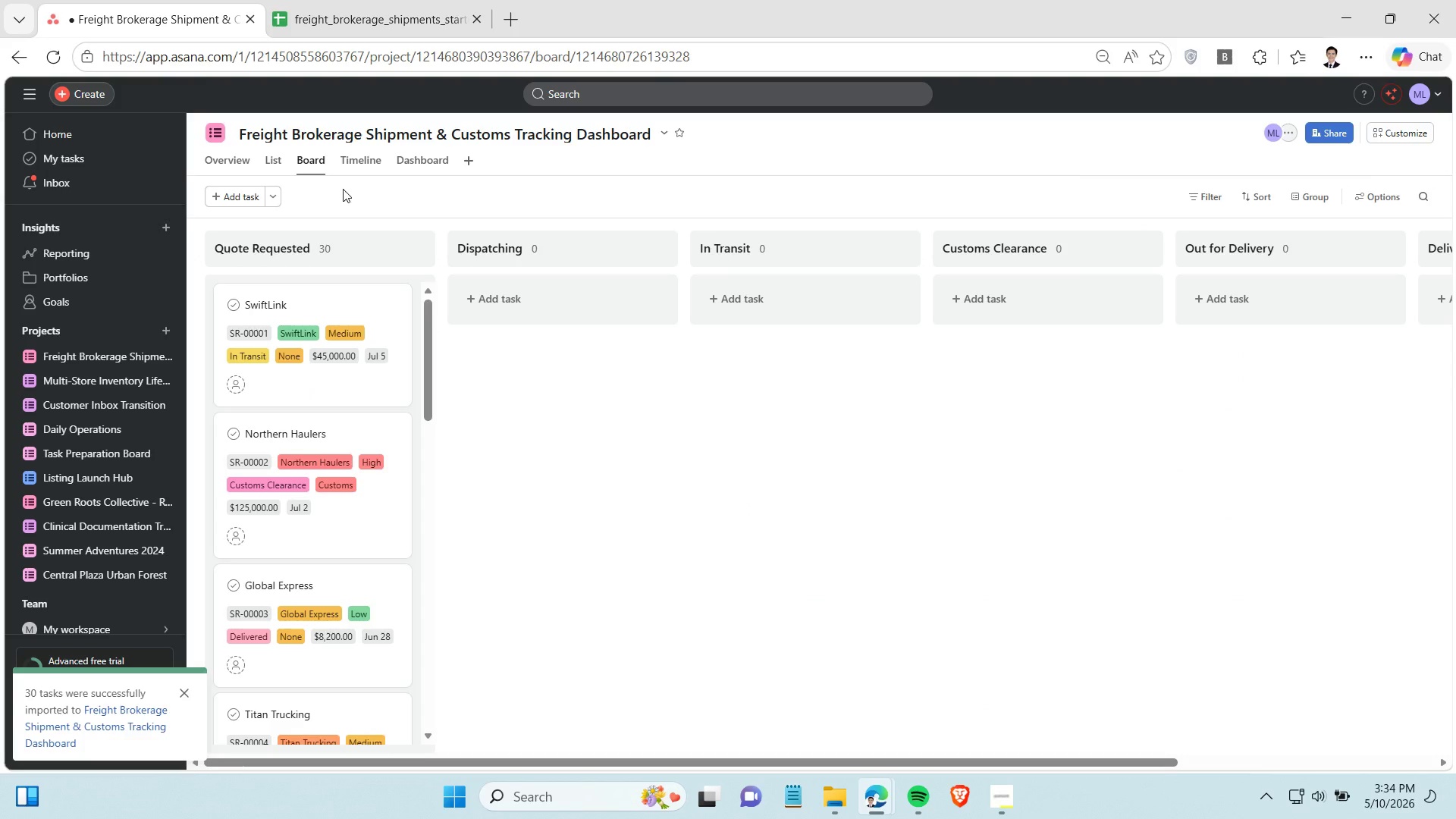 
left_click_drag(start_coordinate=[542, 384], to_coordinate=[547, 388])
 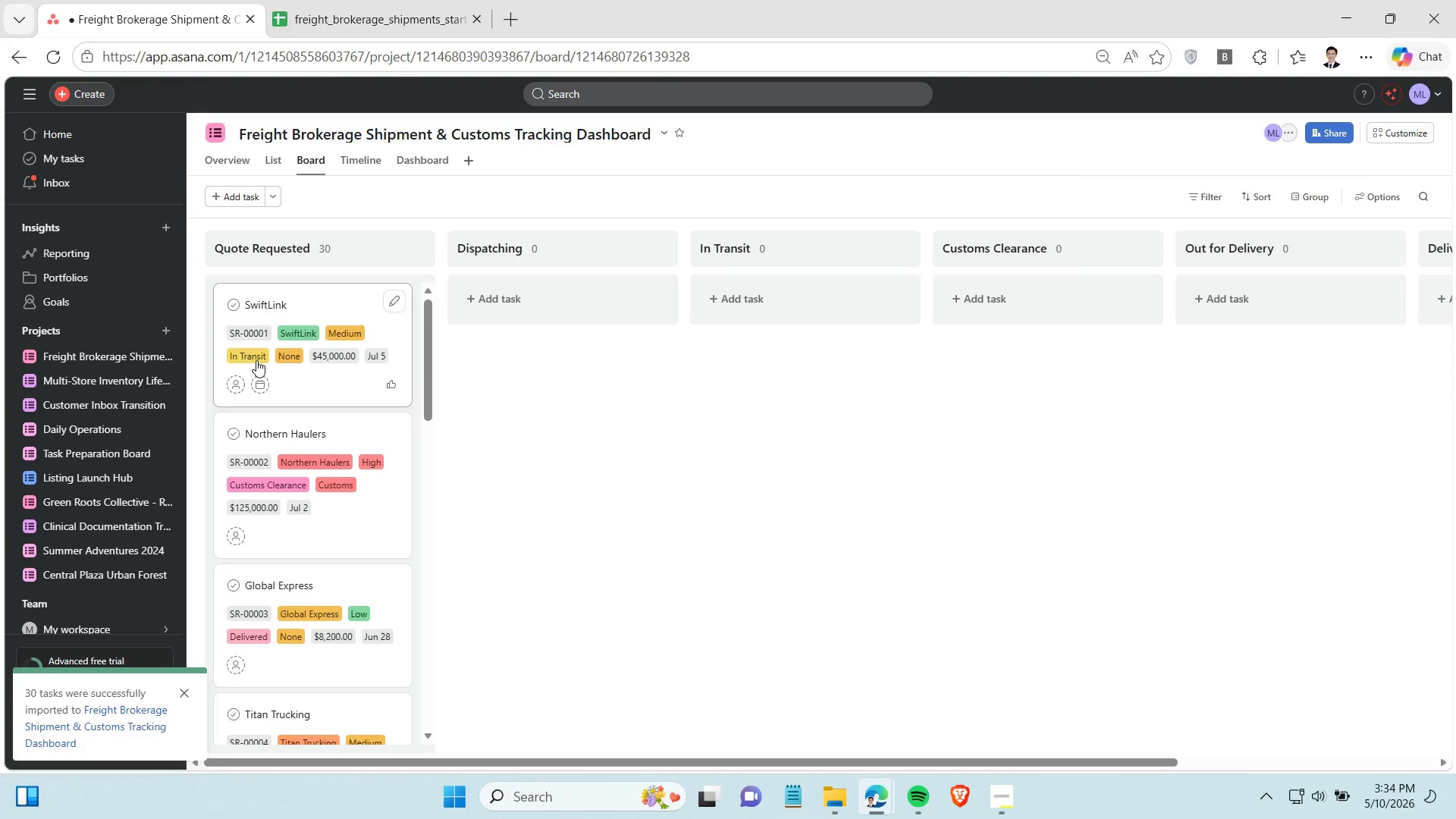 
left_click([253, 355])
 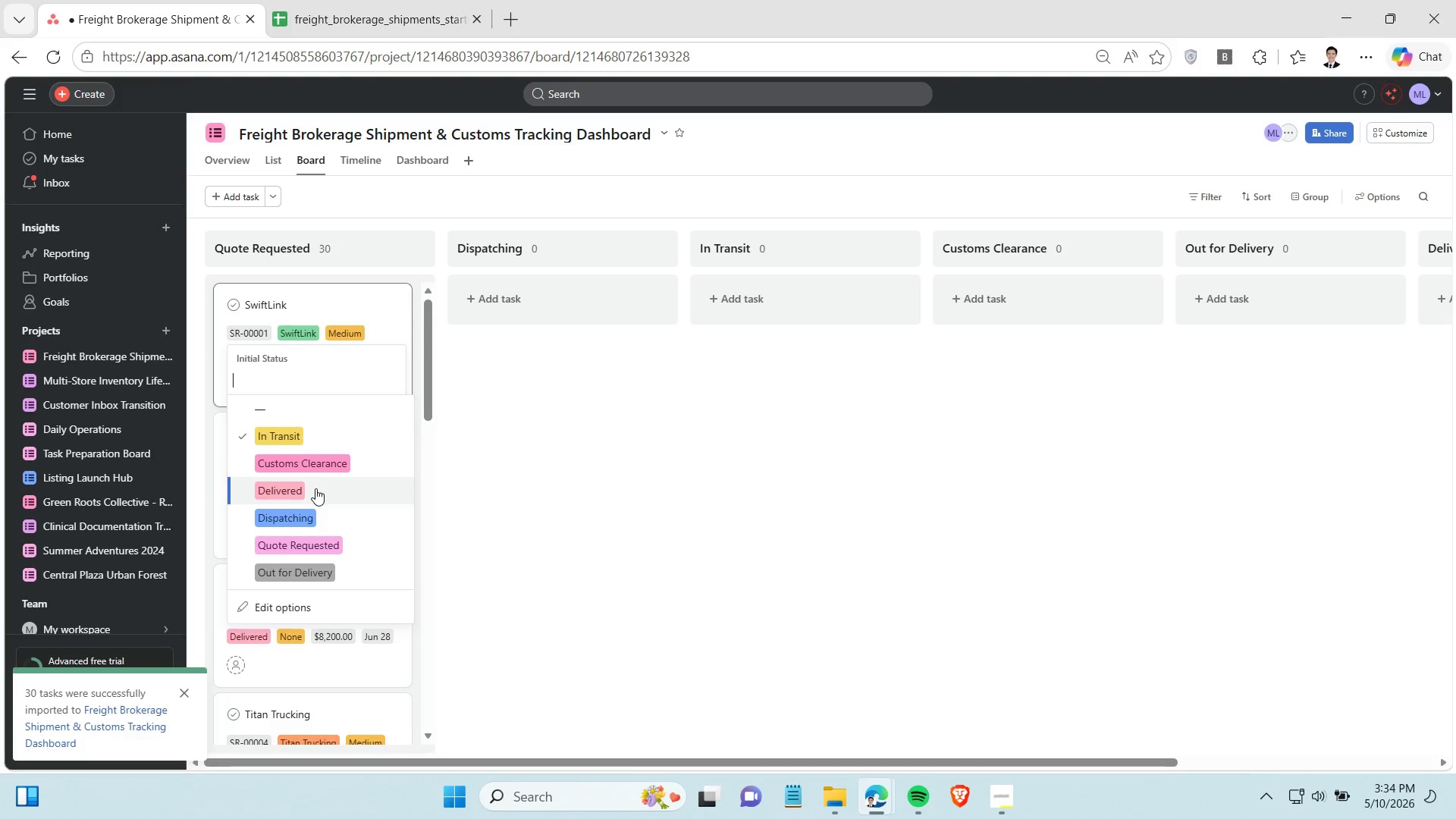 
left_click([541, 425])
 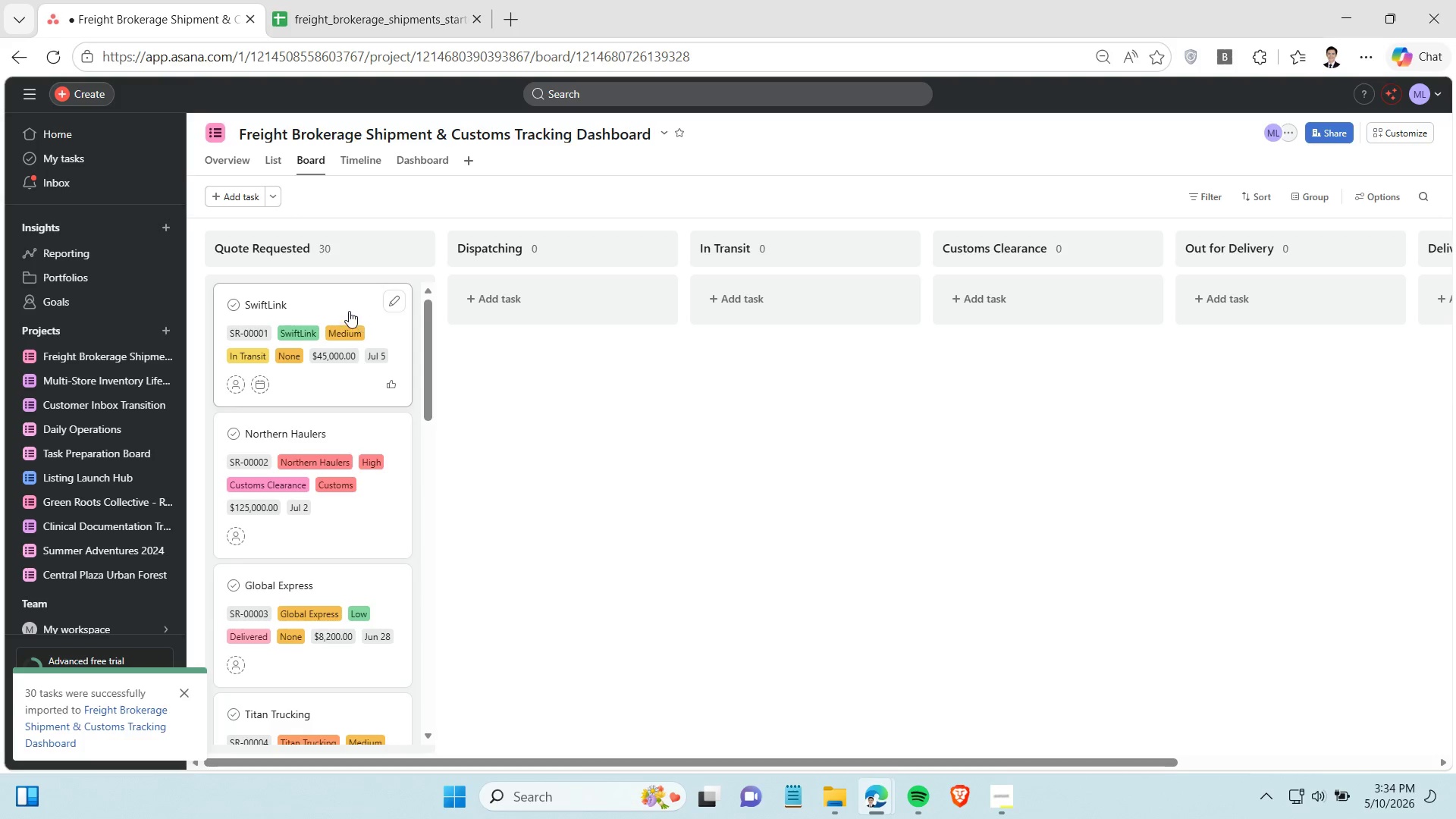 
left_click_drag(start_coordinate=[331, 297], to_coordinate=[752, 290])
 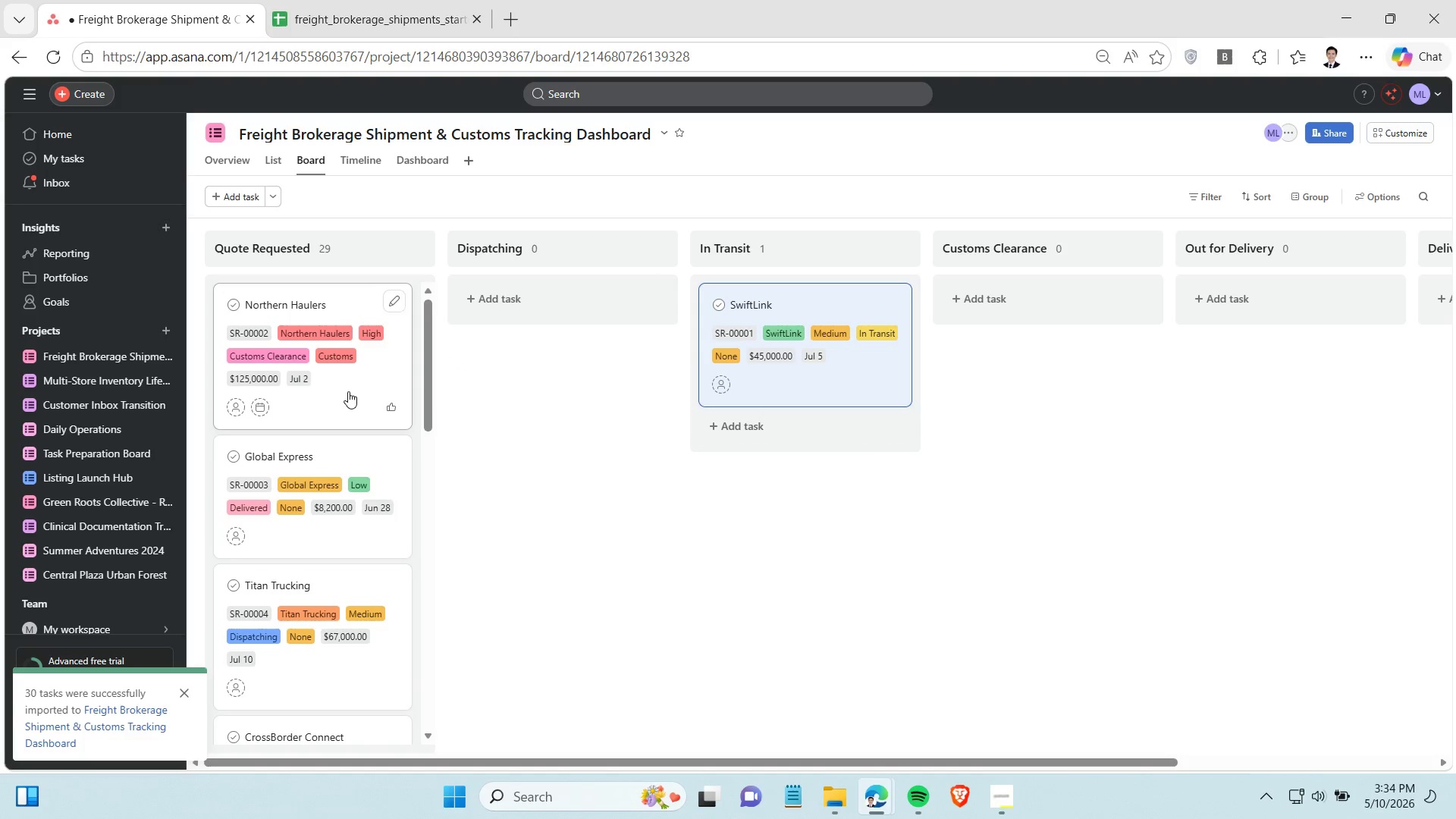 
left_click_drag(start_coordinate=[344, 391], to_coordinate=[1050, 297])
 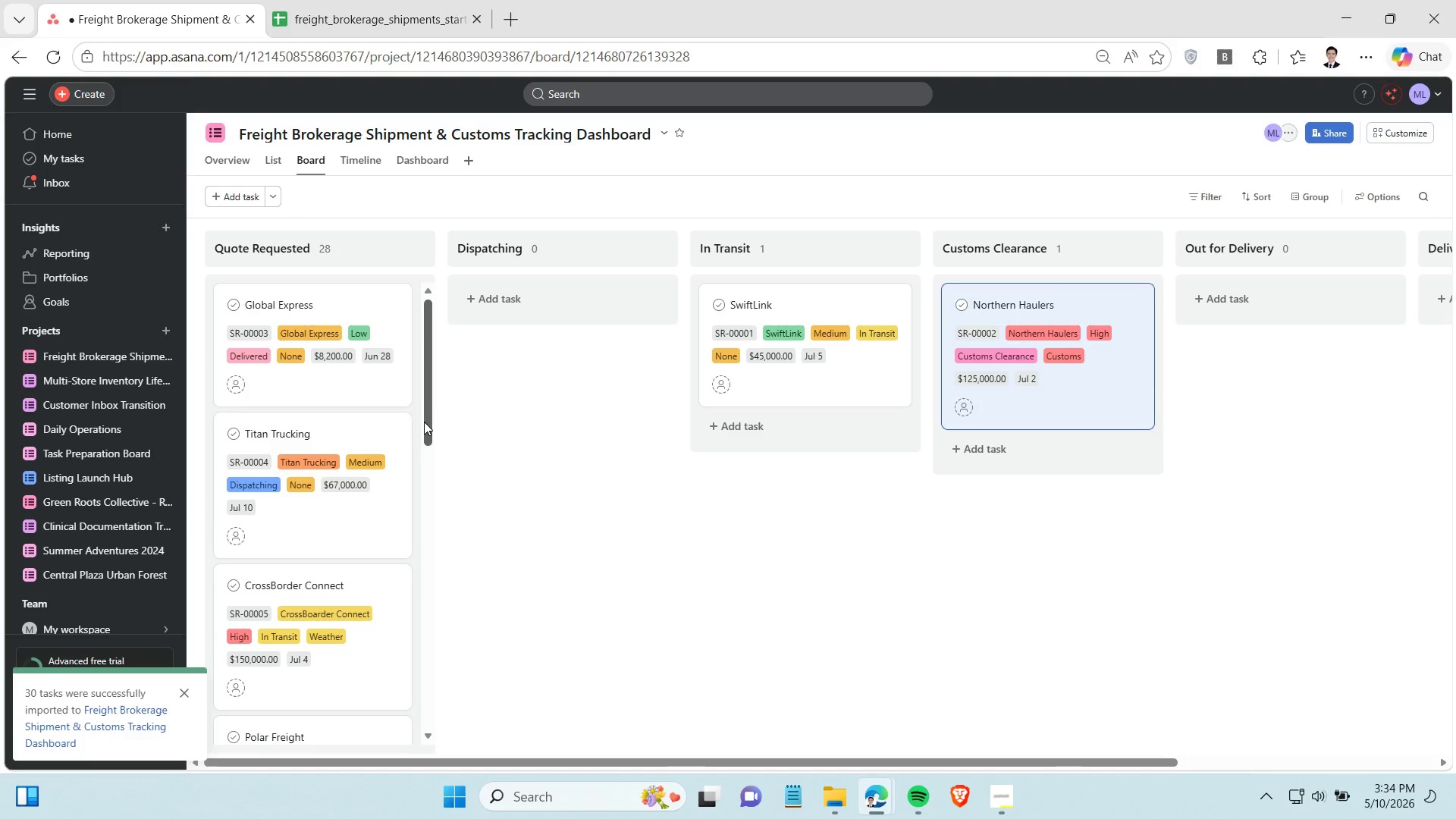 
left_click_drag(start_coordinate=[304, 390], to_coordinate=[1286, 334])
 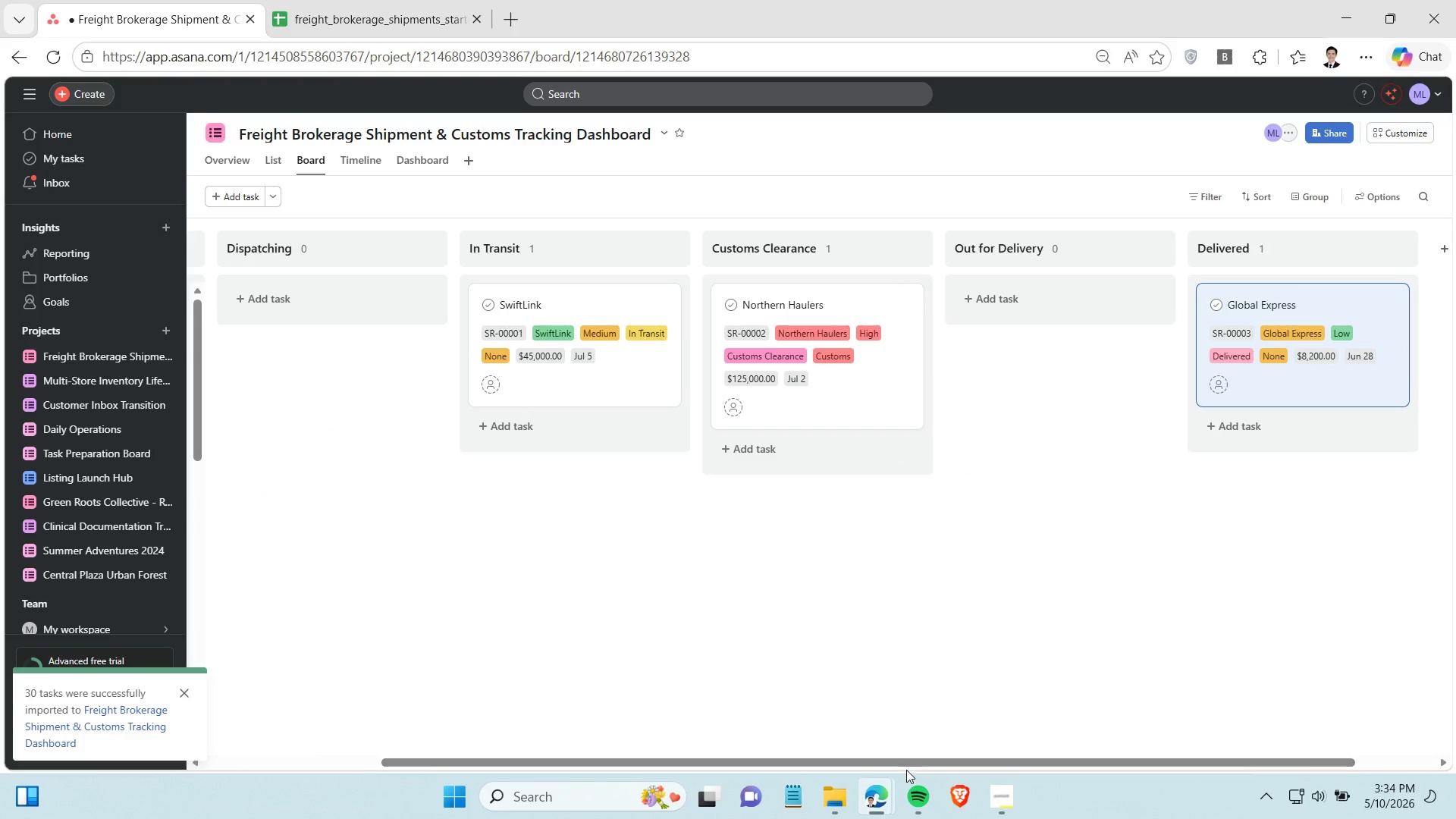 
left_click_drag(start_coordinate=[906, 770], to_coordinate=[699, 771])
 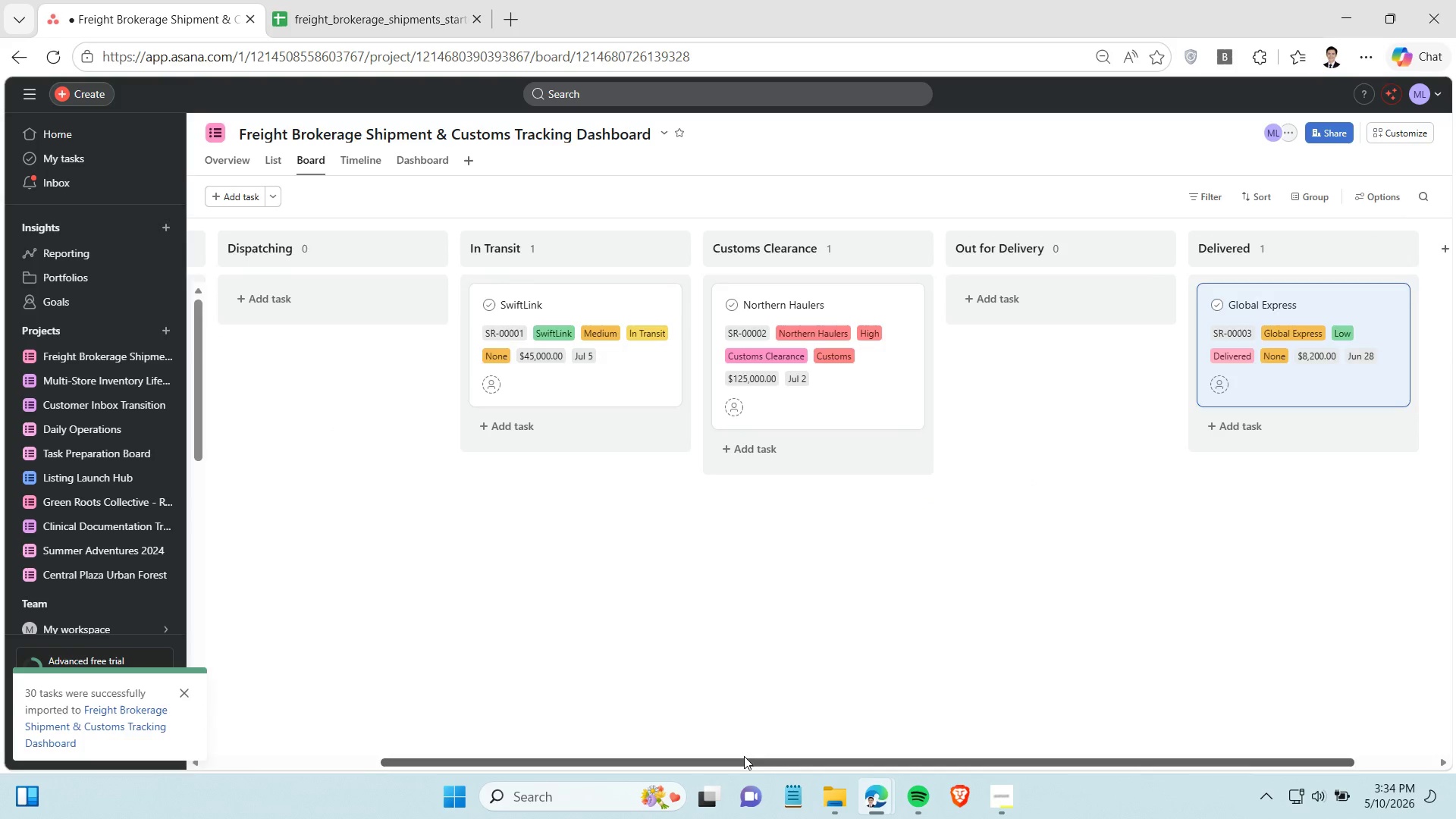 
left_click_drag(start_coordinate=[756, 756], to_coordinate=[398, 692])
 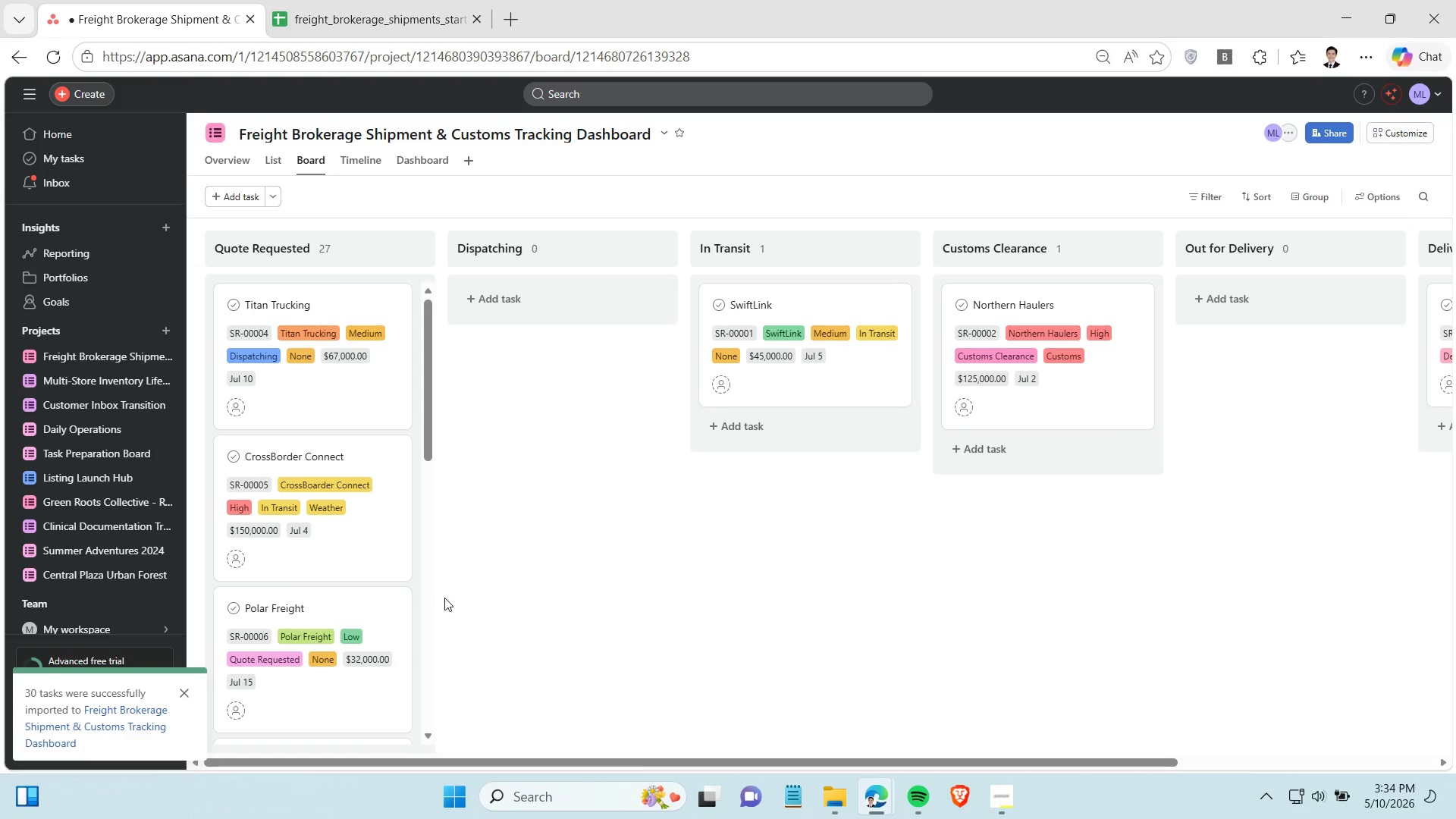 
hold_key(key=ControlLeft, duration=0.58)
scroll: coordinate [444, 598], scroll_direction: down, amount: 1.0
 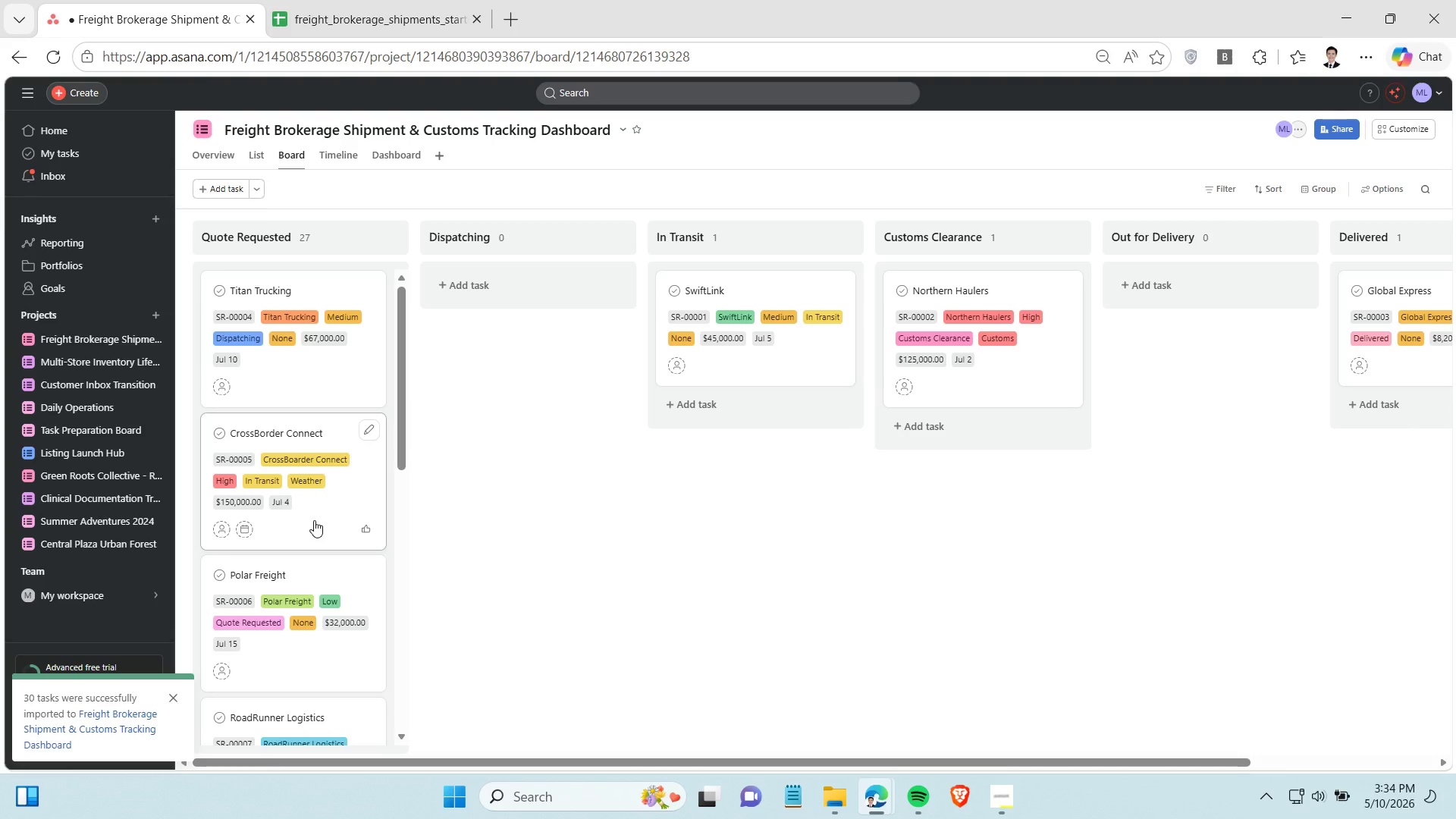 
left_click_drag(start_coordinate=[314, 520], to_coordinate=[733, 406])
 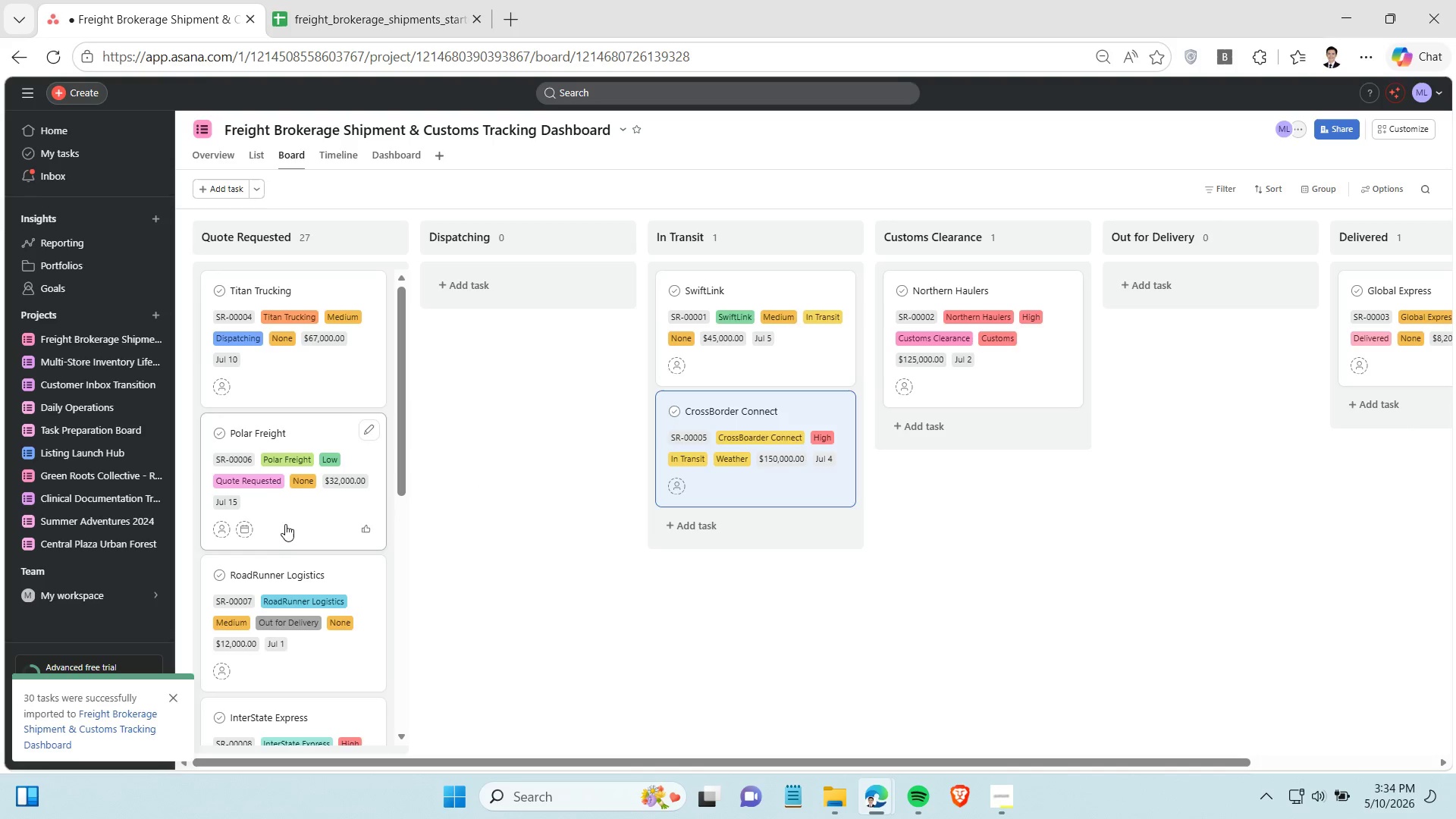 
left_click_drag(start_coordinate=[283, 523], to_coordinate=[306, 523])
 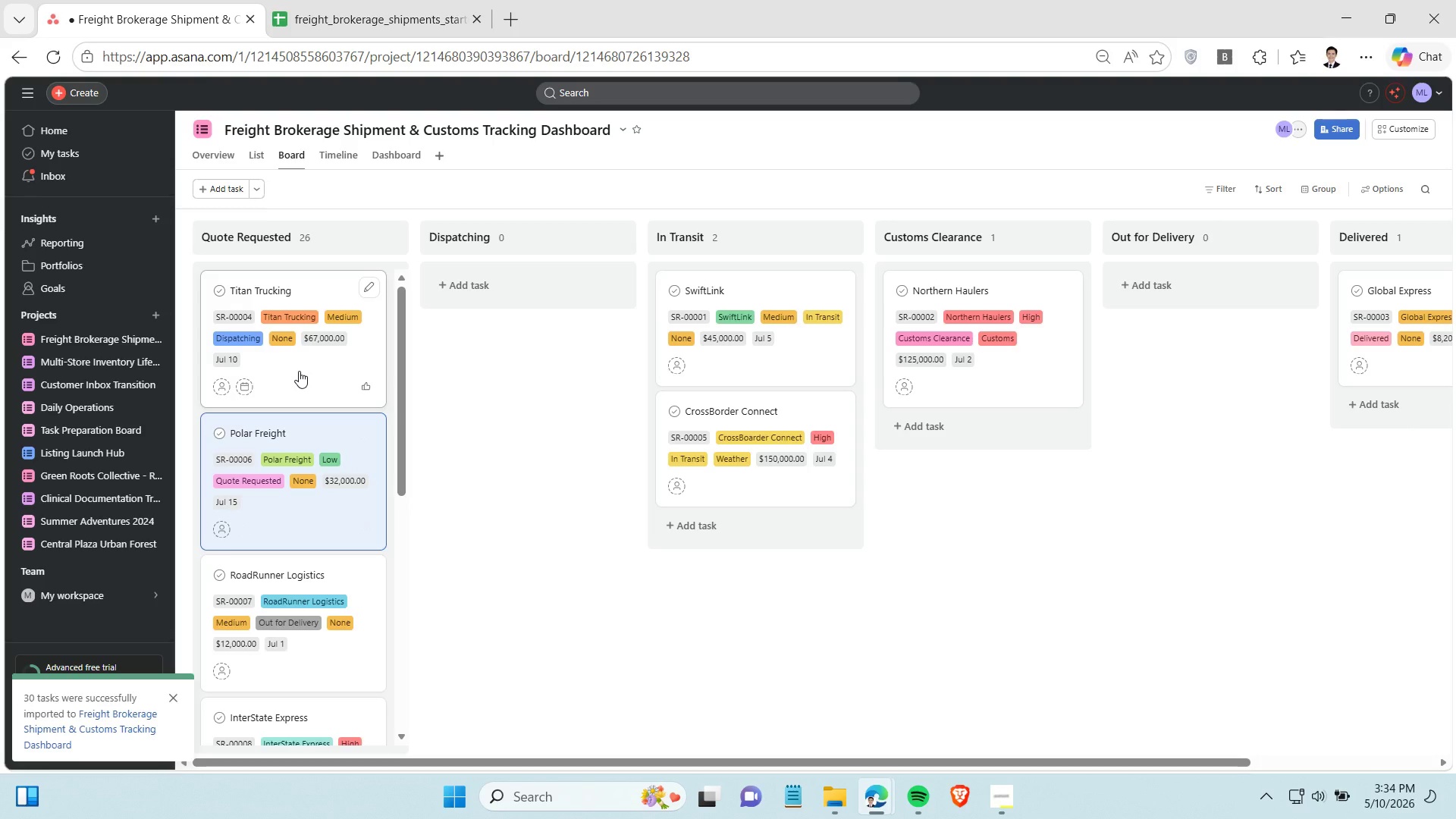 
left_click_drag(start_coordinate=[299, 371], to_coordinate=[529, 287])
 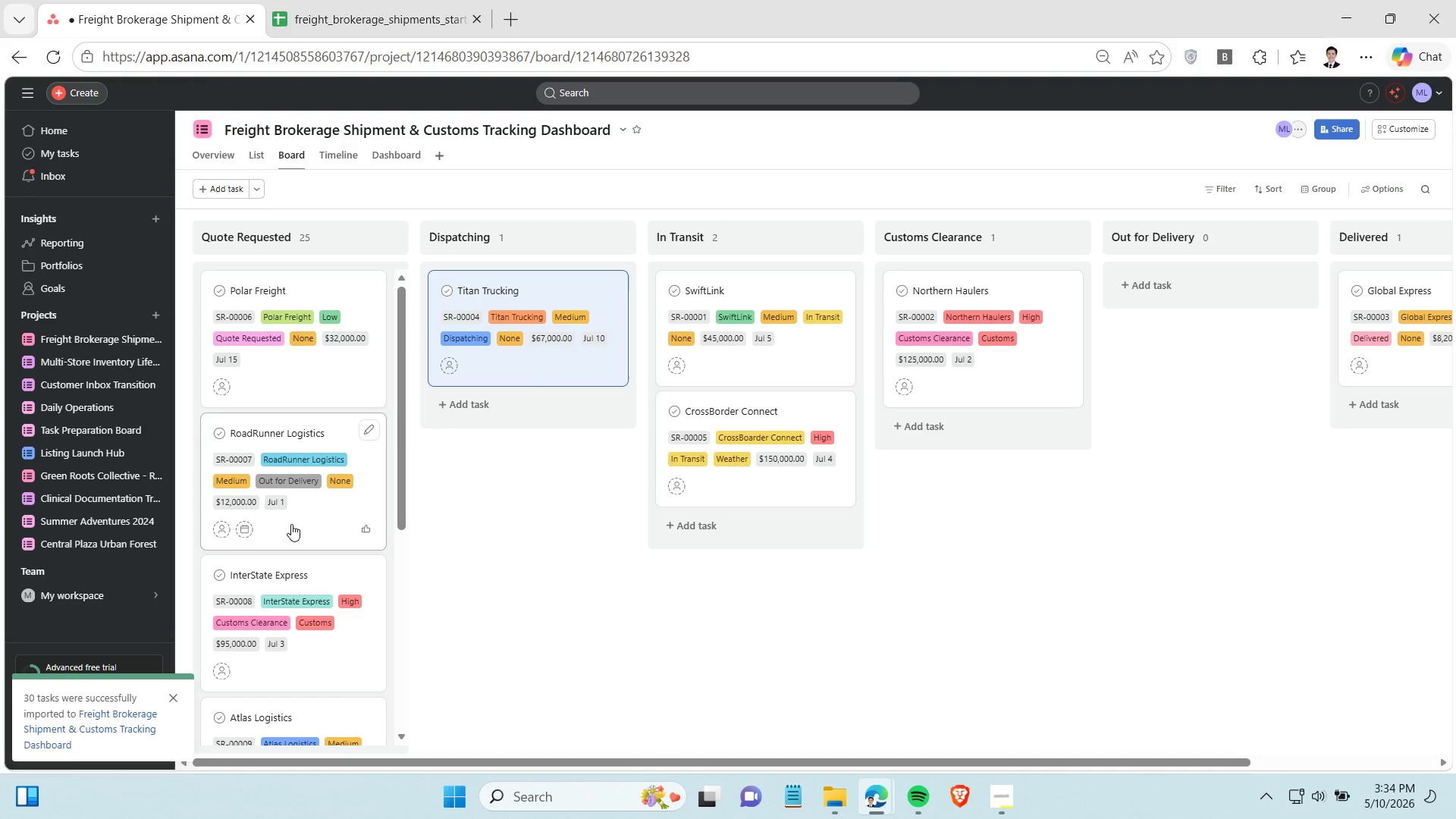 
left_click_drag(start_coordinate=[291, 524], to_coordinate=[1213, 300])
 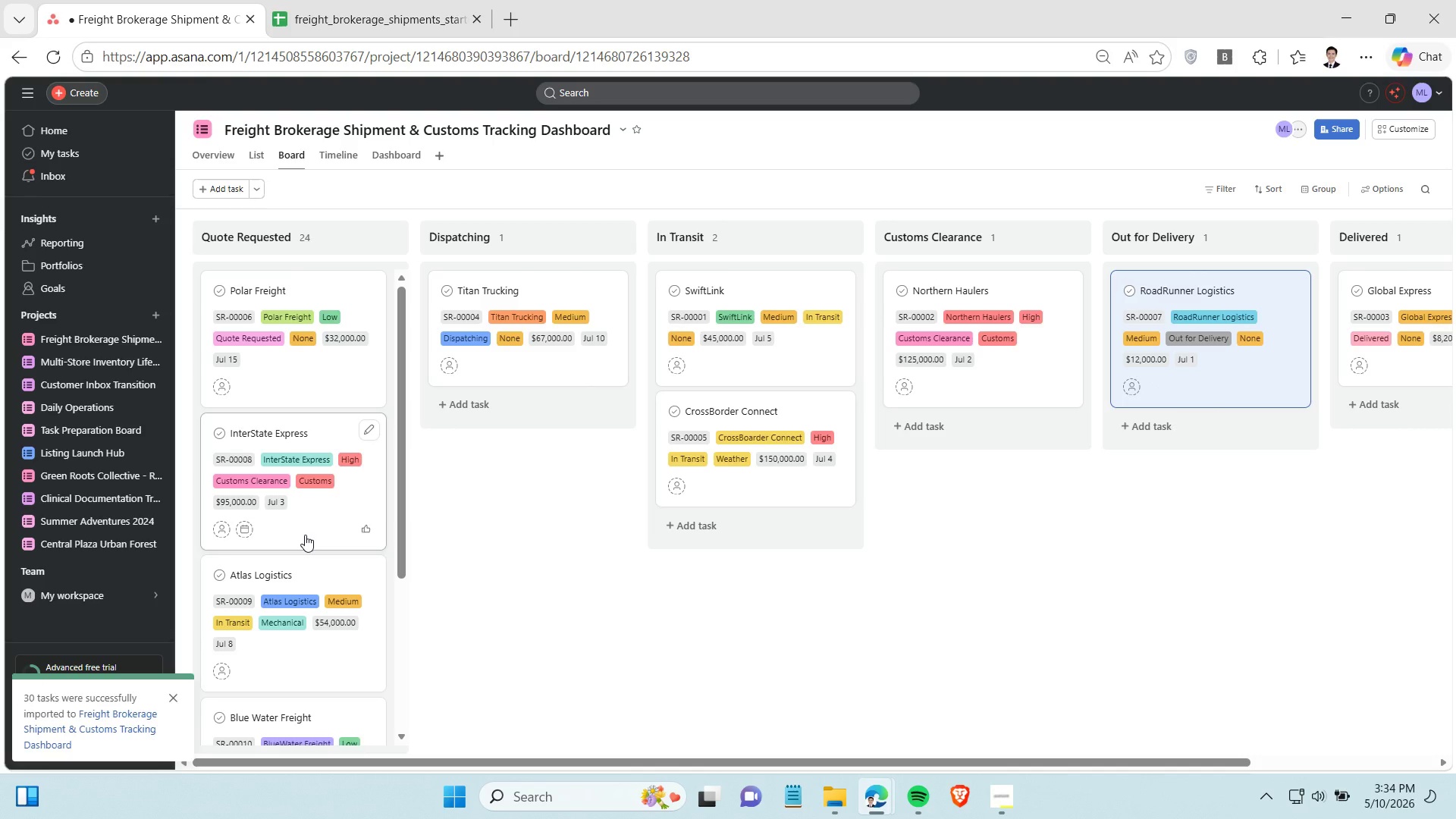 
left_click_drag(start_coordinate=[305, 535], to_coordinate=[960, 428])
 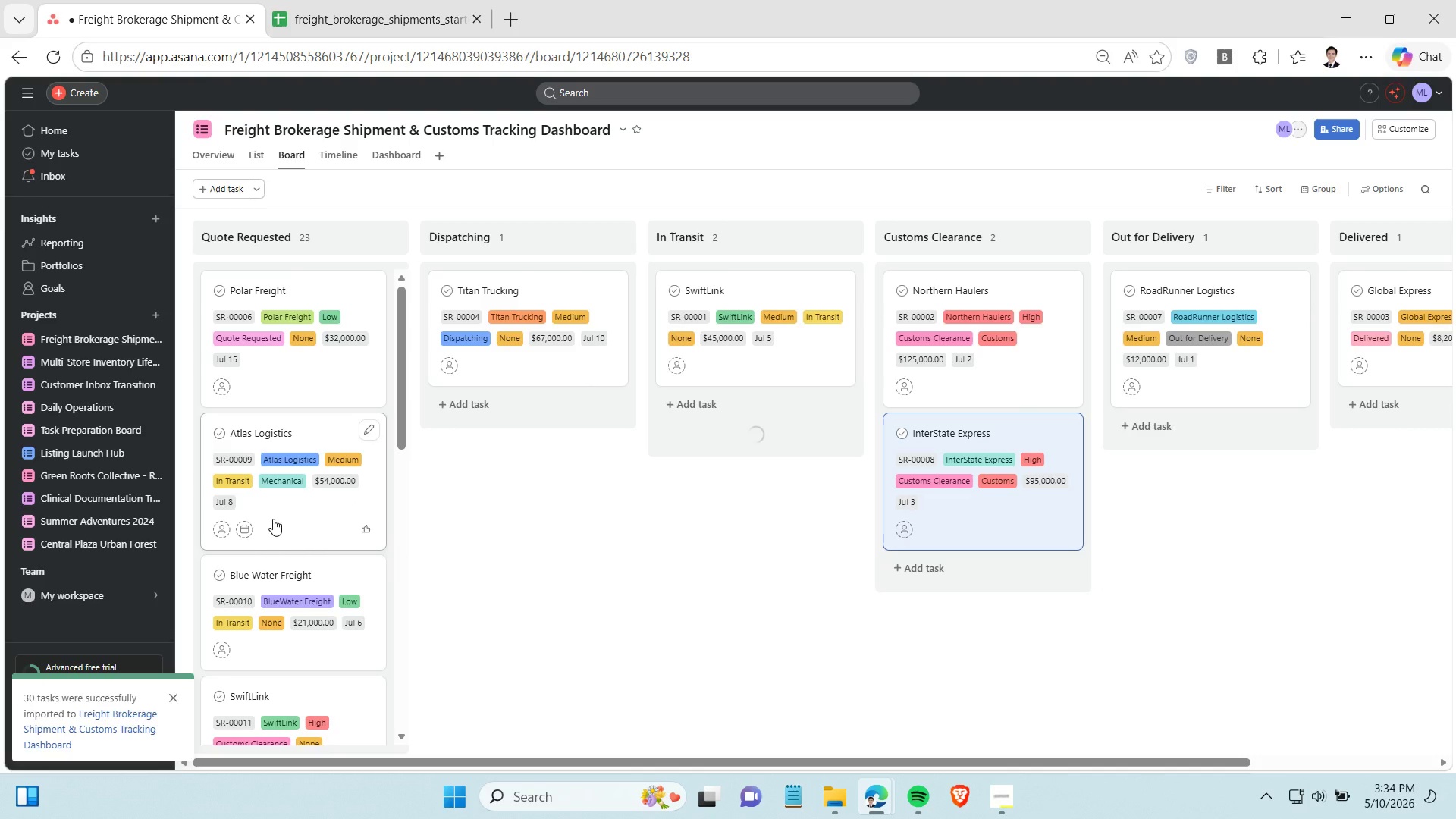 
left_click_drag(start_coordinate=[273, 519], to_coordinate=[742, 517])
 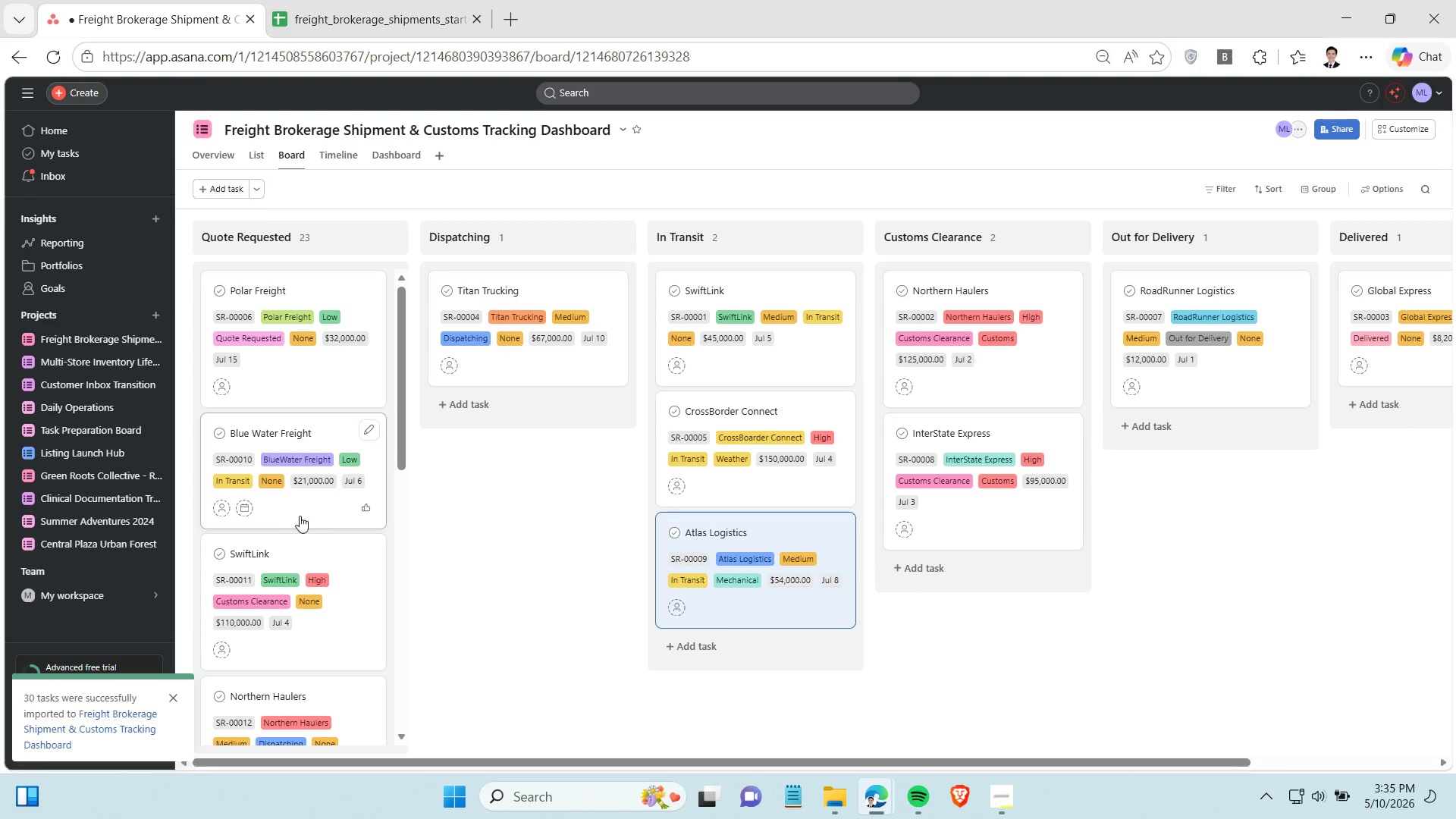 
left_click_drag(start_coordinate=[297, 516], to_coordinate=[741, 579])
 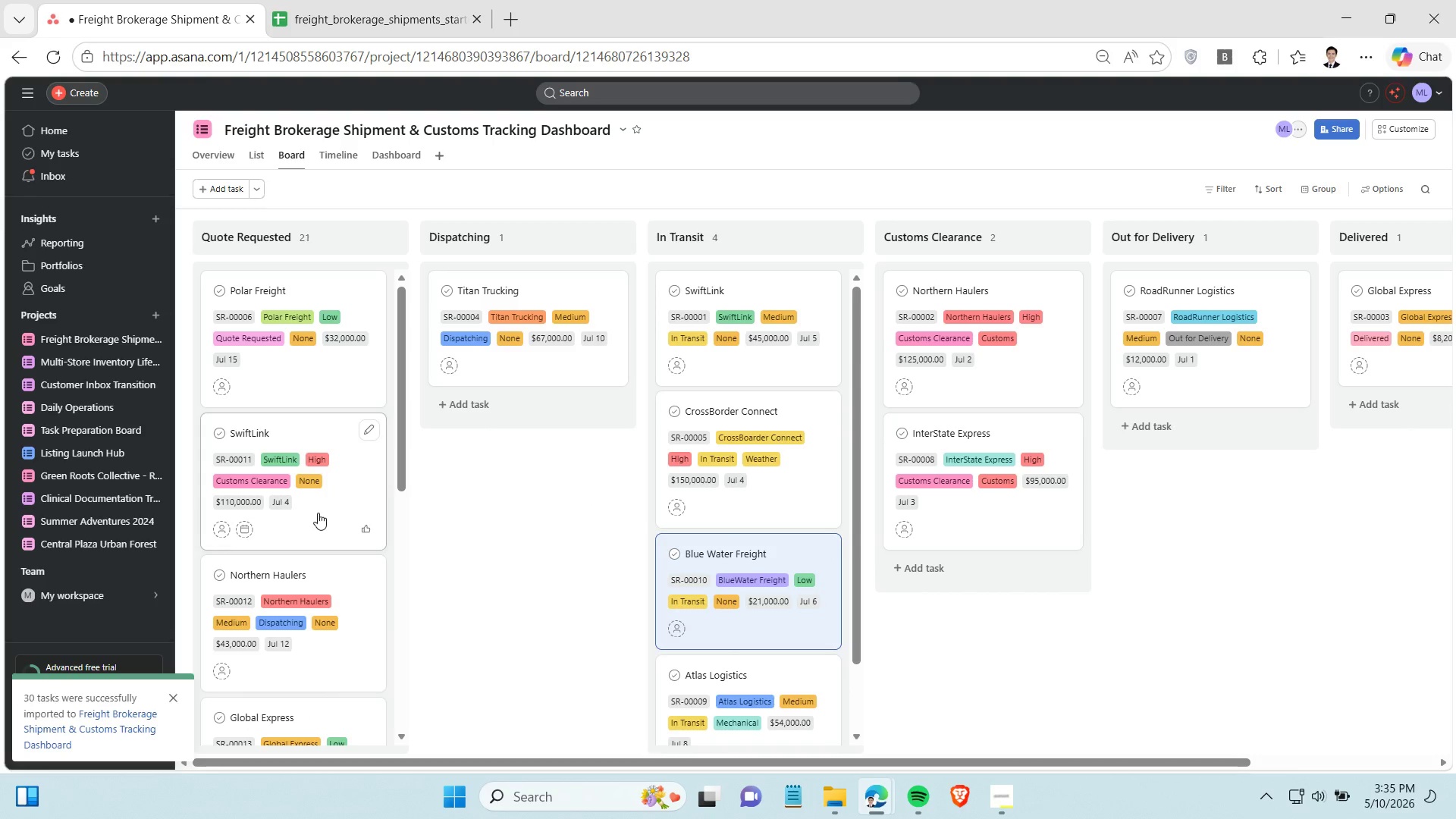 
left_click_drag(start_coordinate=[318, 513], to_coordinate=[1011, 529])
 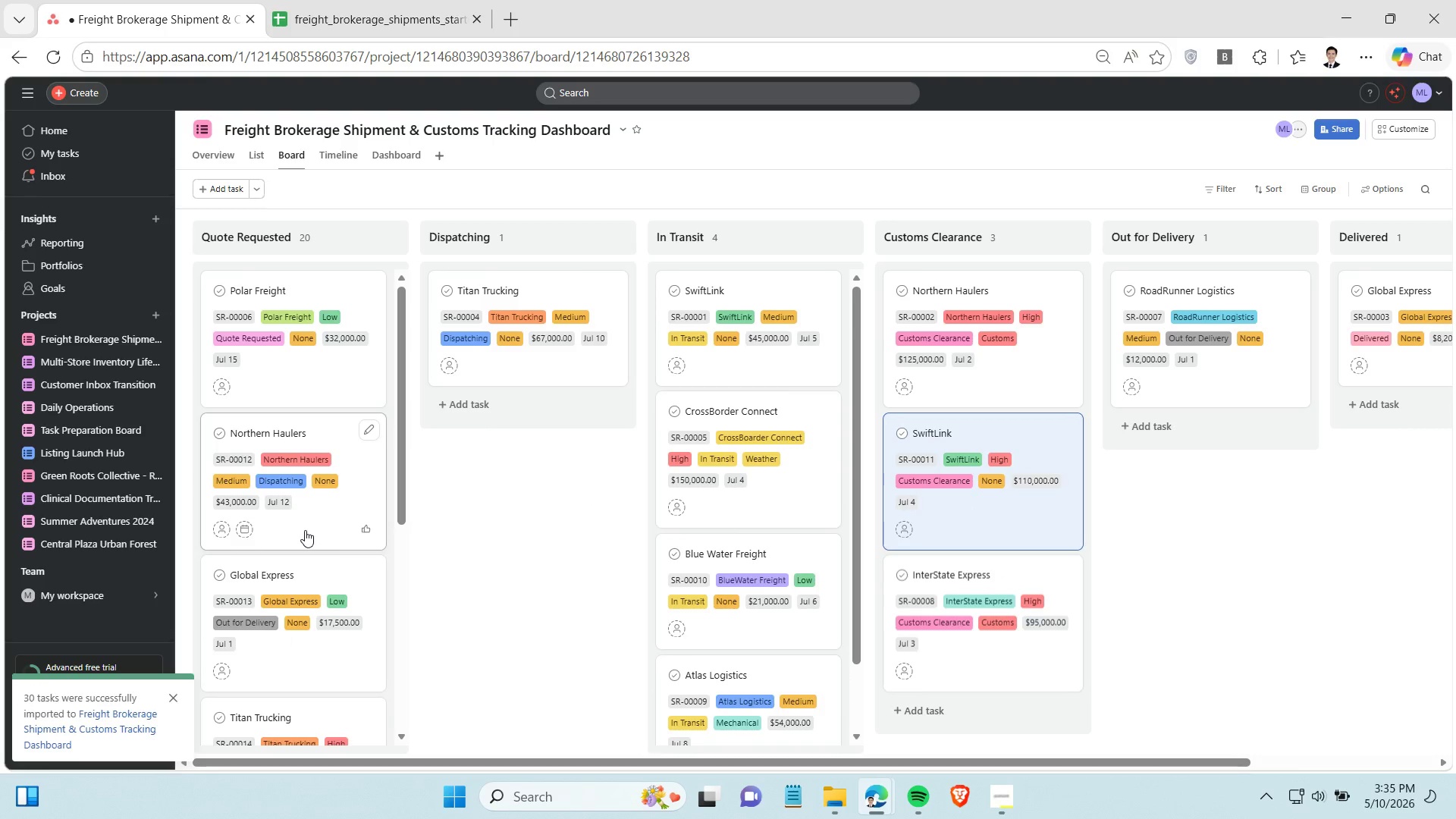 
left_click_drag(start_coordinate=[305, 530], to_coordinate=[529, 418])
 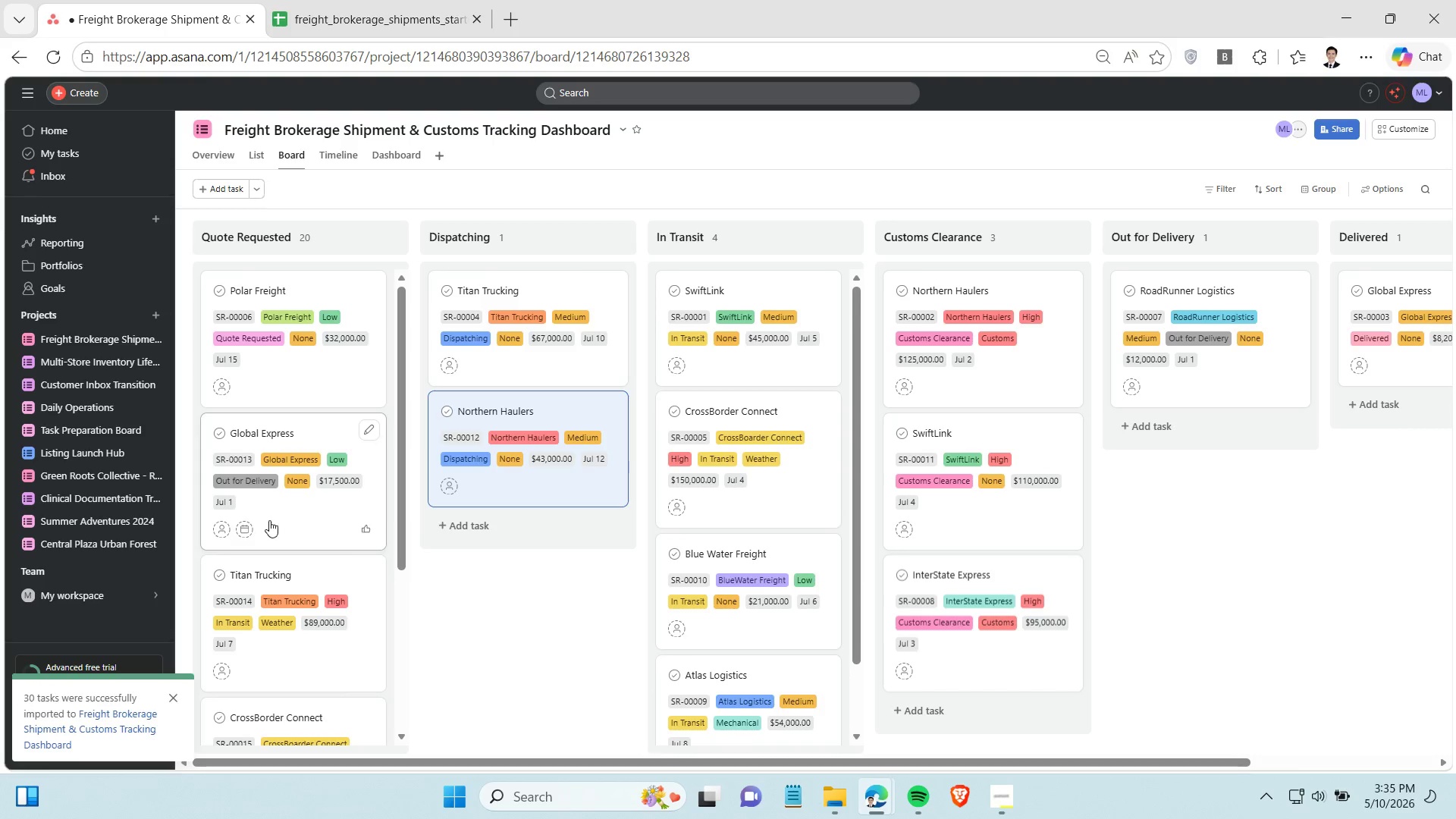 
left_click_drag(start_coordinate=[268, 520], to_coordinate=[1191, 434])
 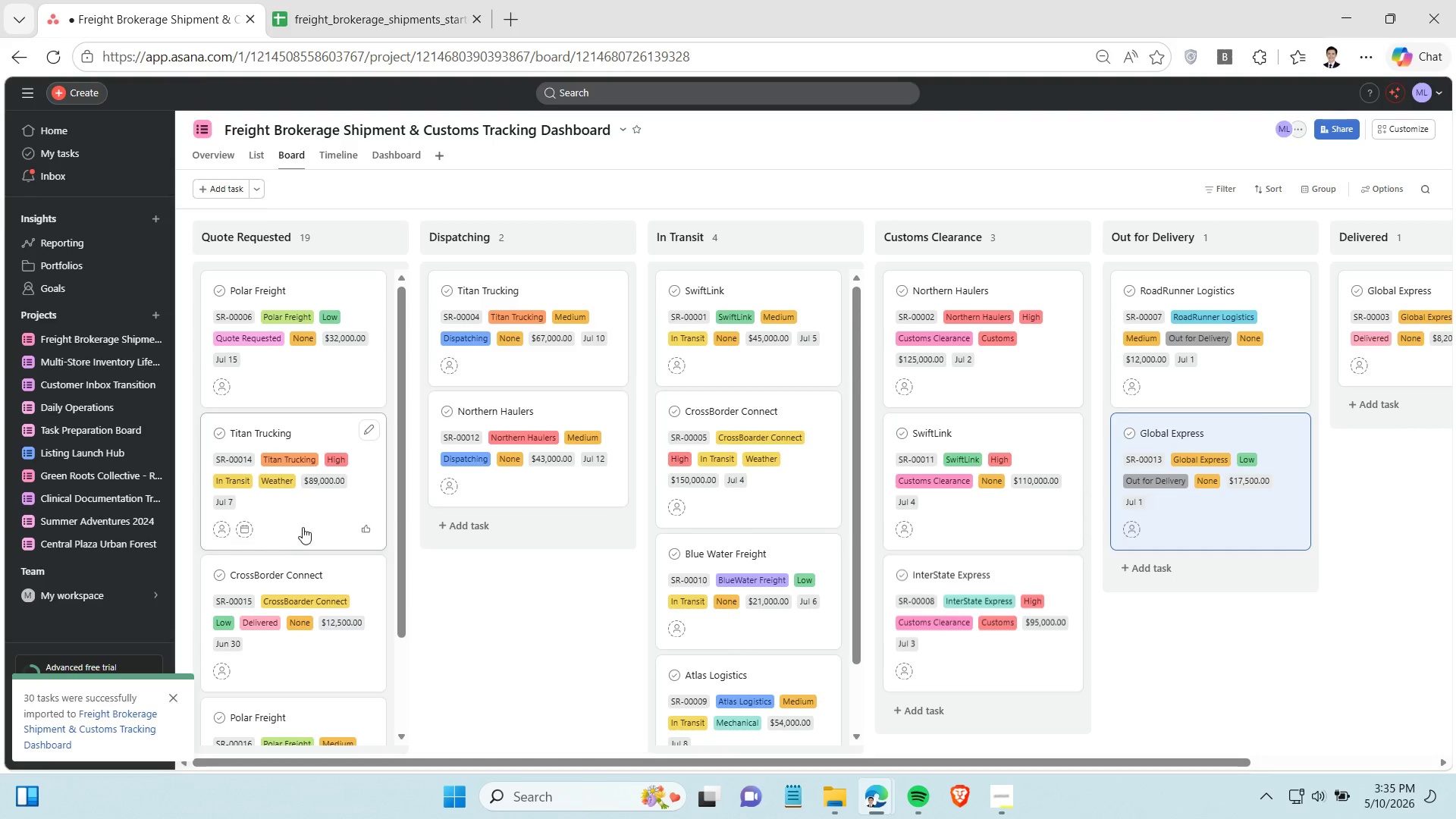 
left_click_drag(start_coordinate=[300, 527], to_coordinate=[734, 520])
 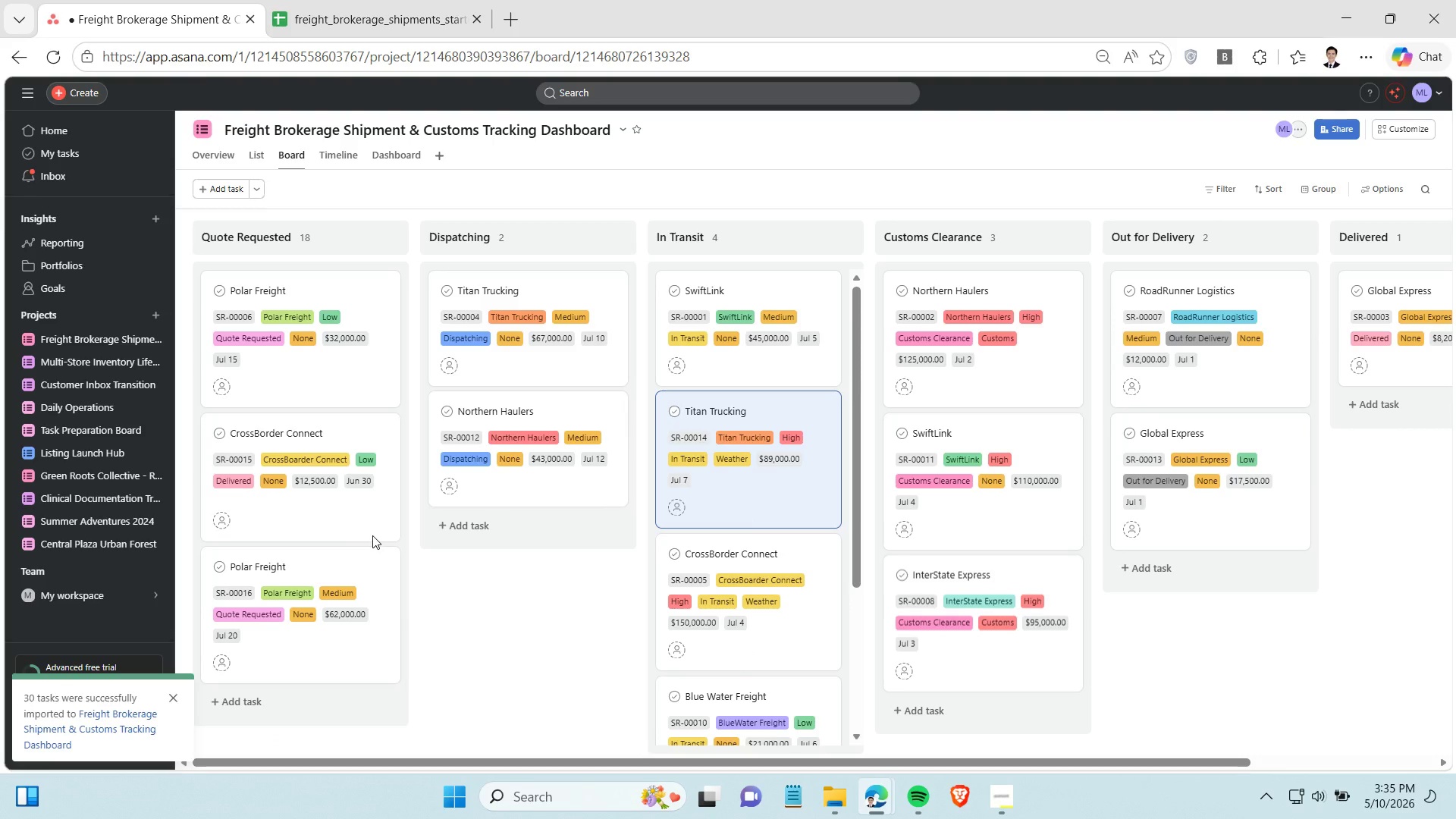 
mouse_move([278, 522])
 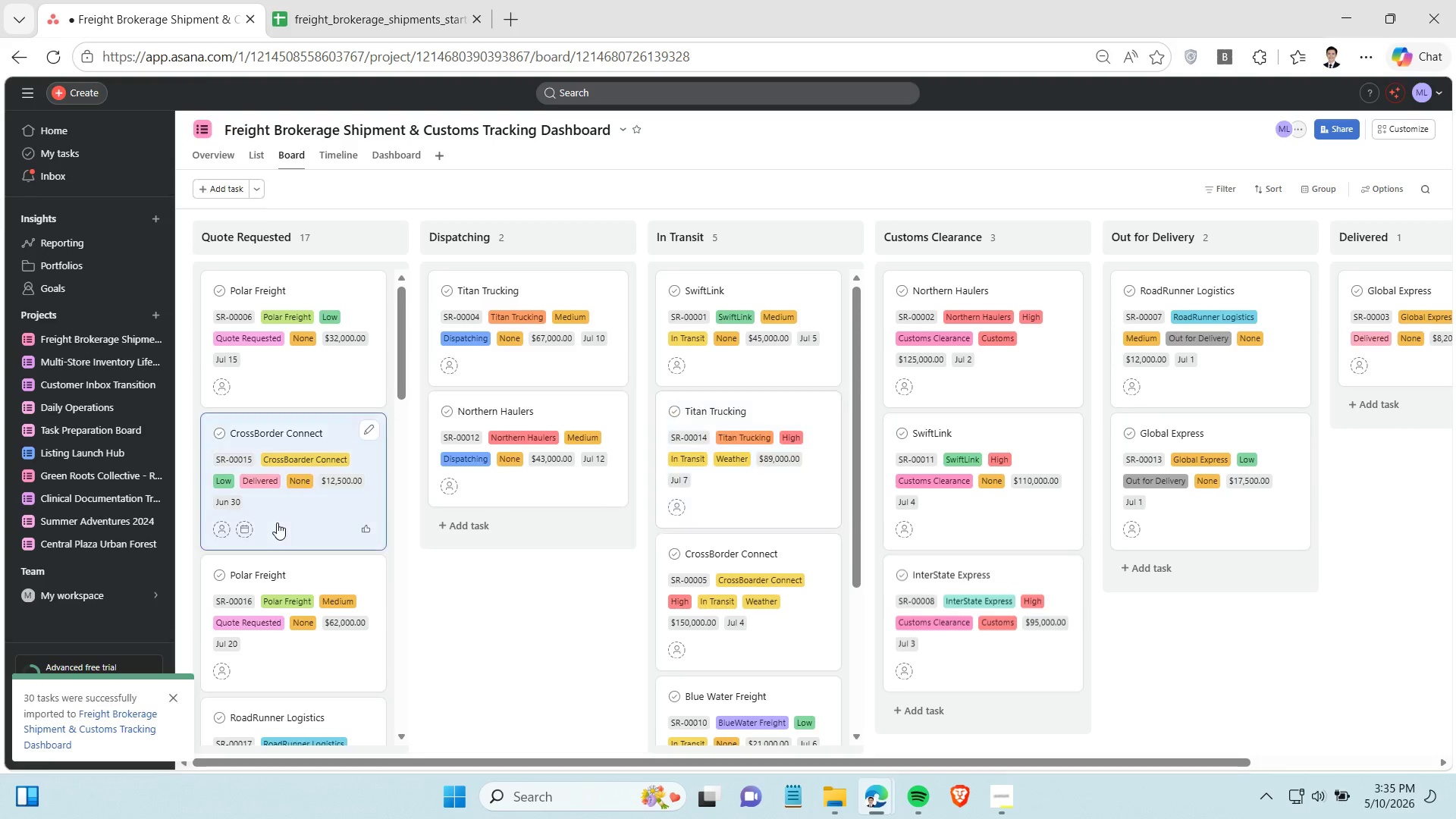 
left_click_drag(start_coordinate=[277, 522], to_coordinate=[1326, 442])
 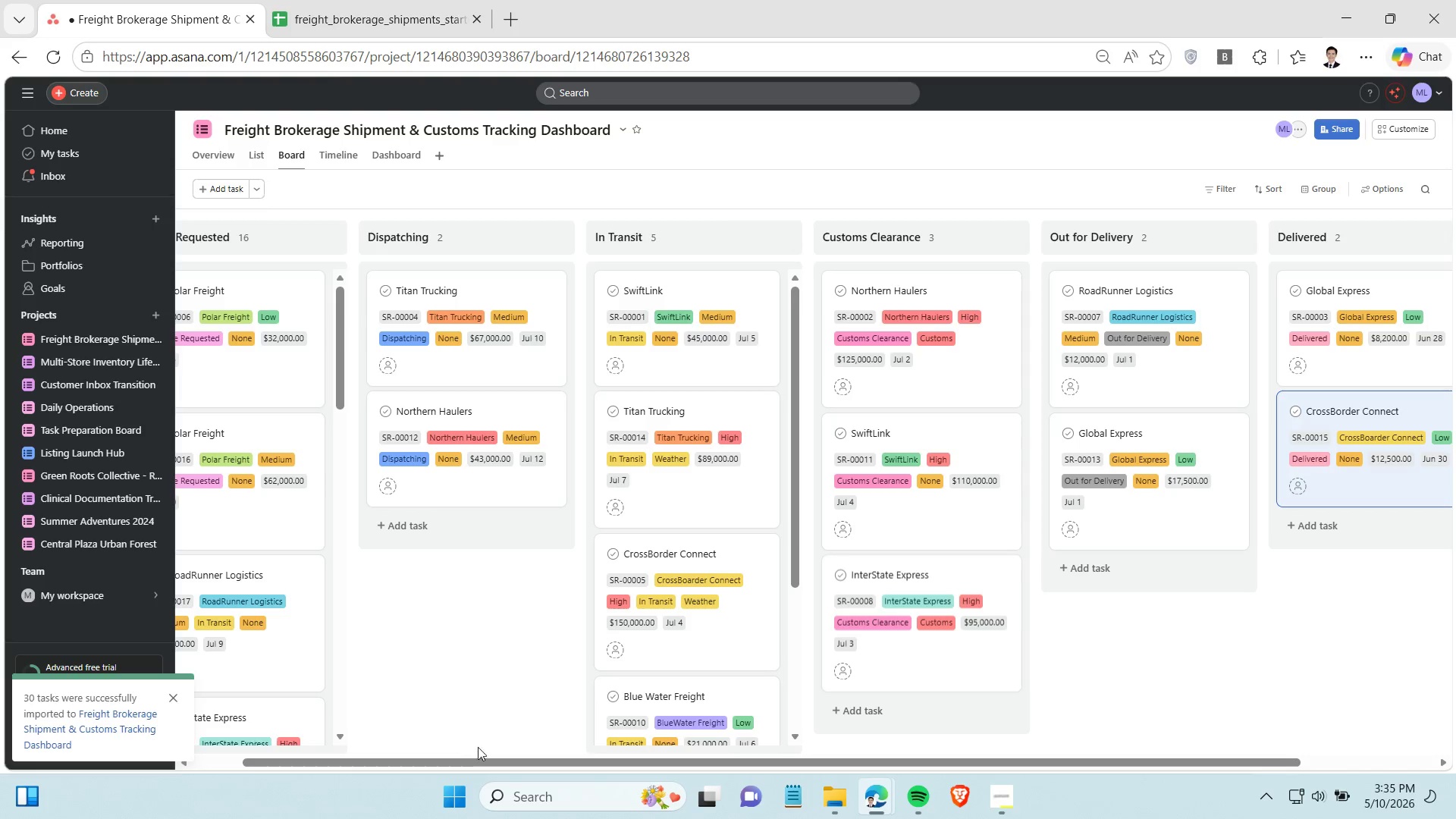 
left_click_drag(start_coordinate=[471, 764], to_coordinate=[297, 739])
 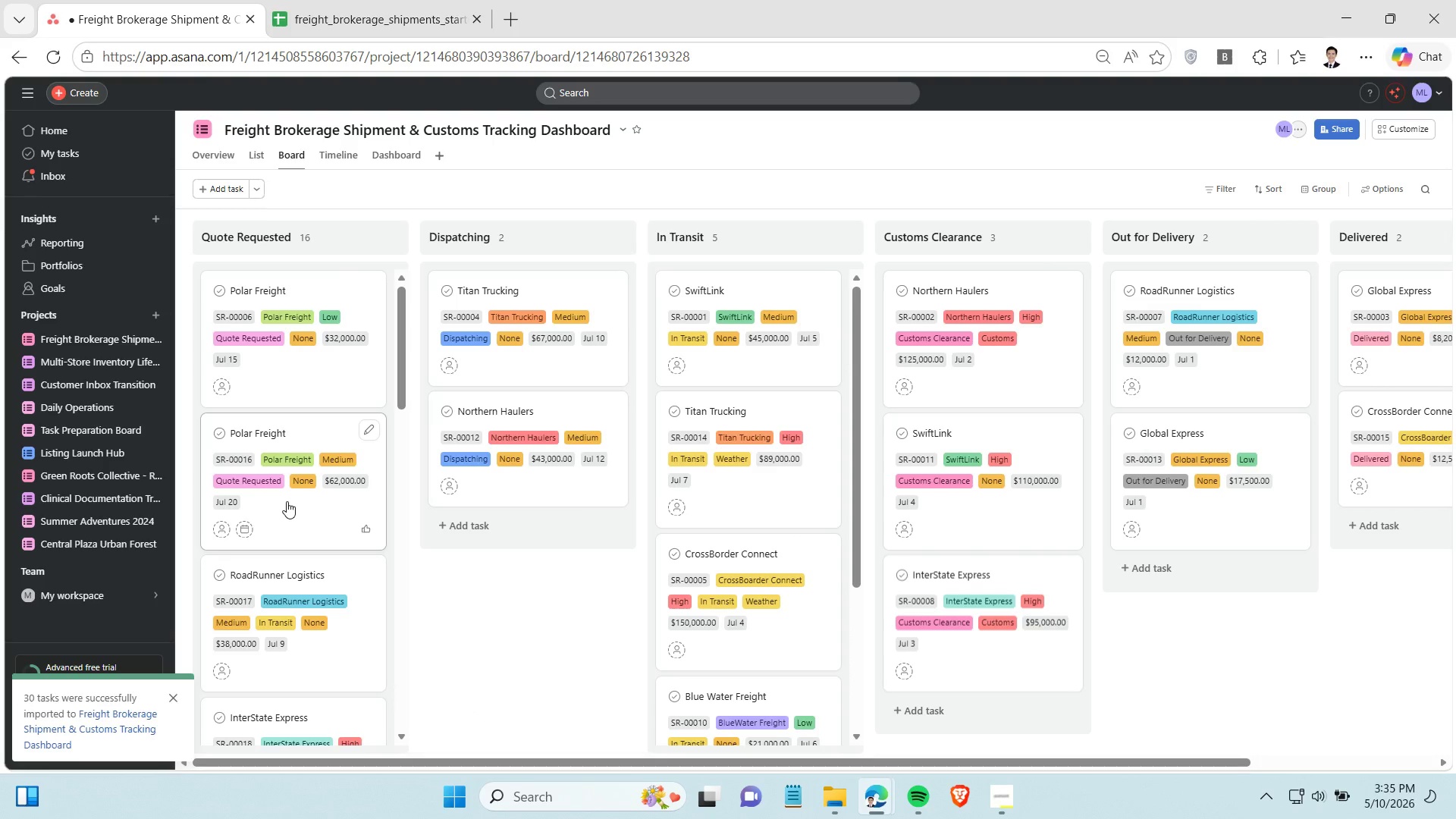 
left_click_drag(start_coordinate=[287, 501], to_coordinate=[297, 450])
 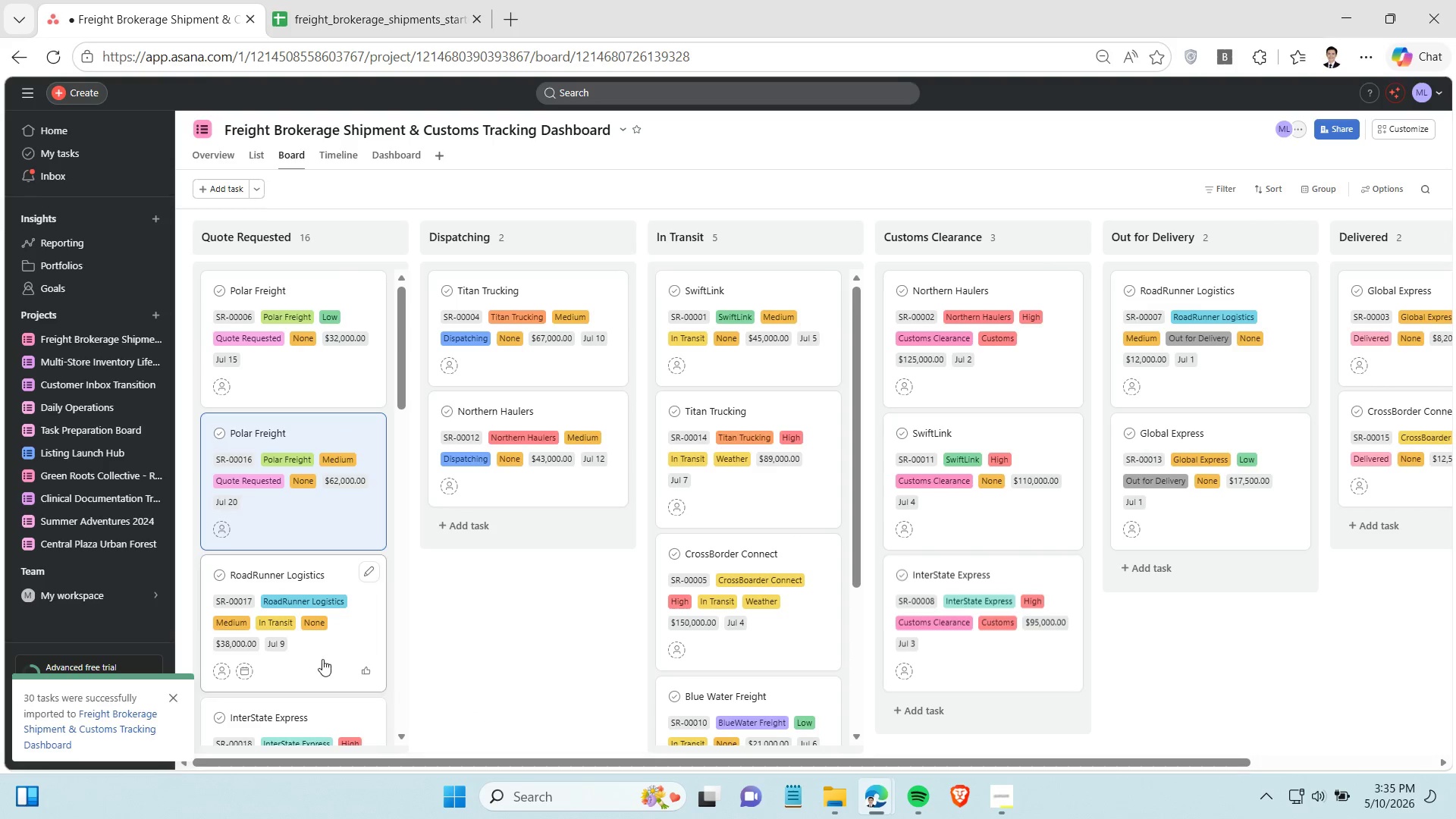 
left_click_drag(start_coordinate=[321, 659], to_coordinate=[743, 686])
 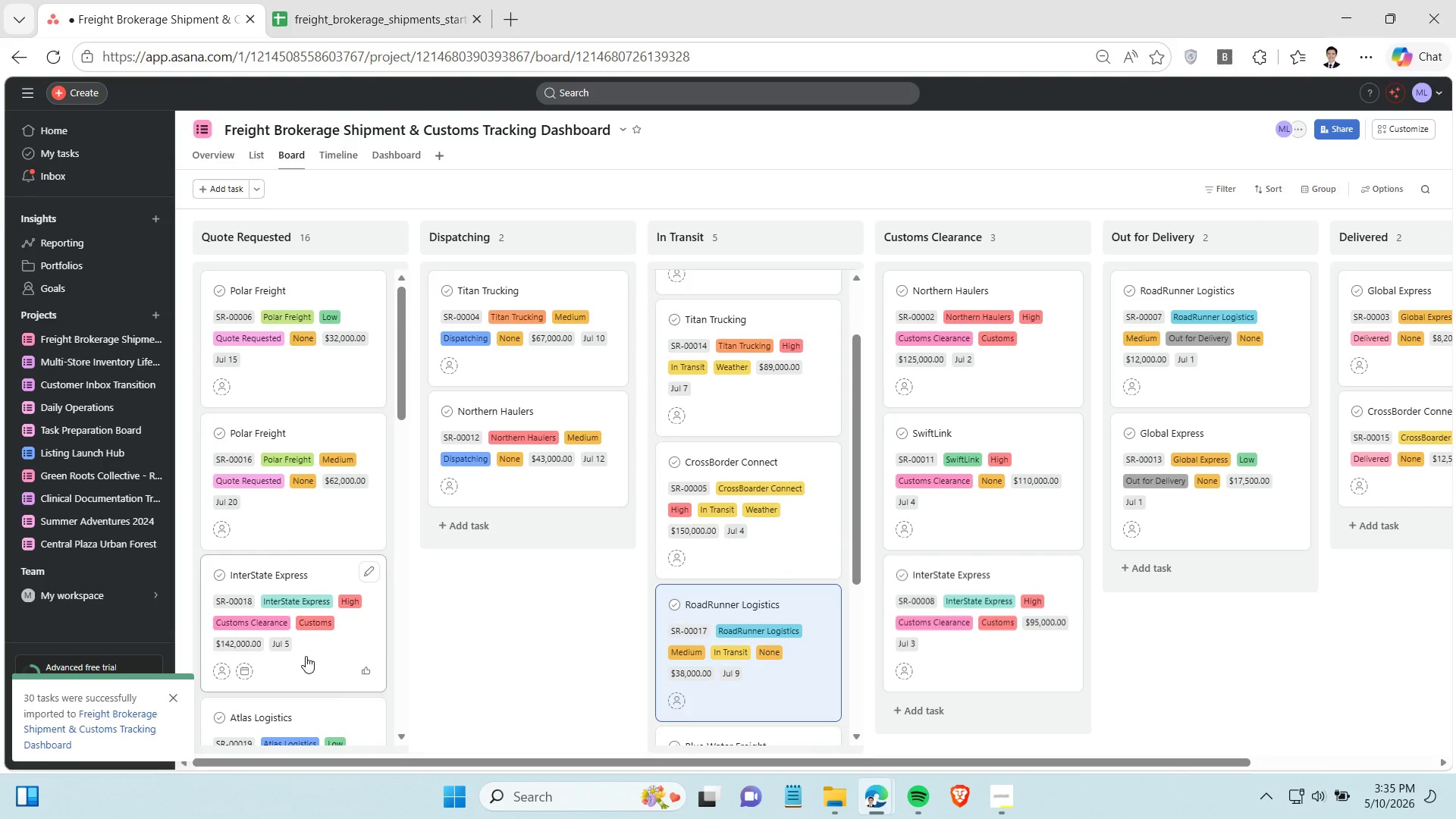 
left_click_drag(start_coordinate=[306, 656], to_coordinate=[997, 620])
 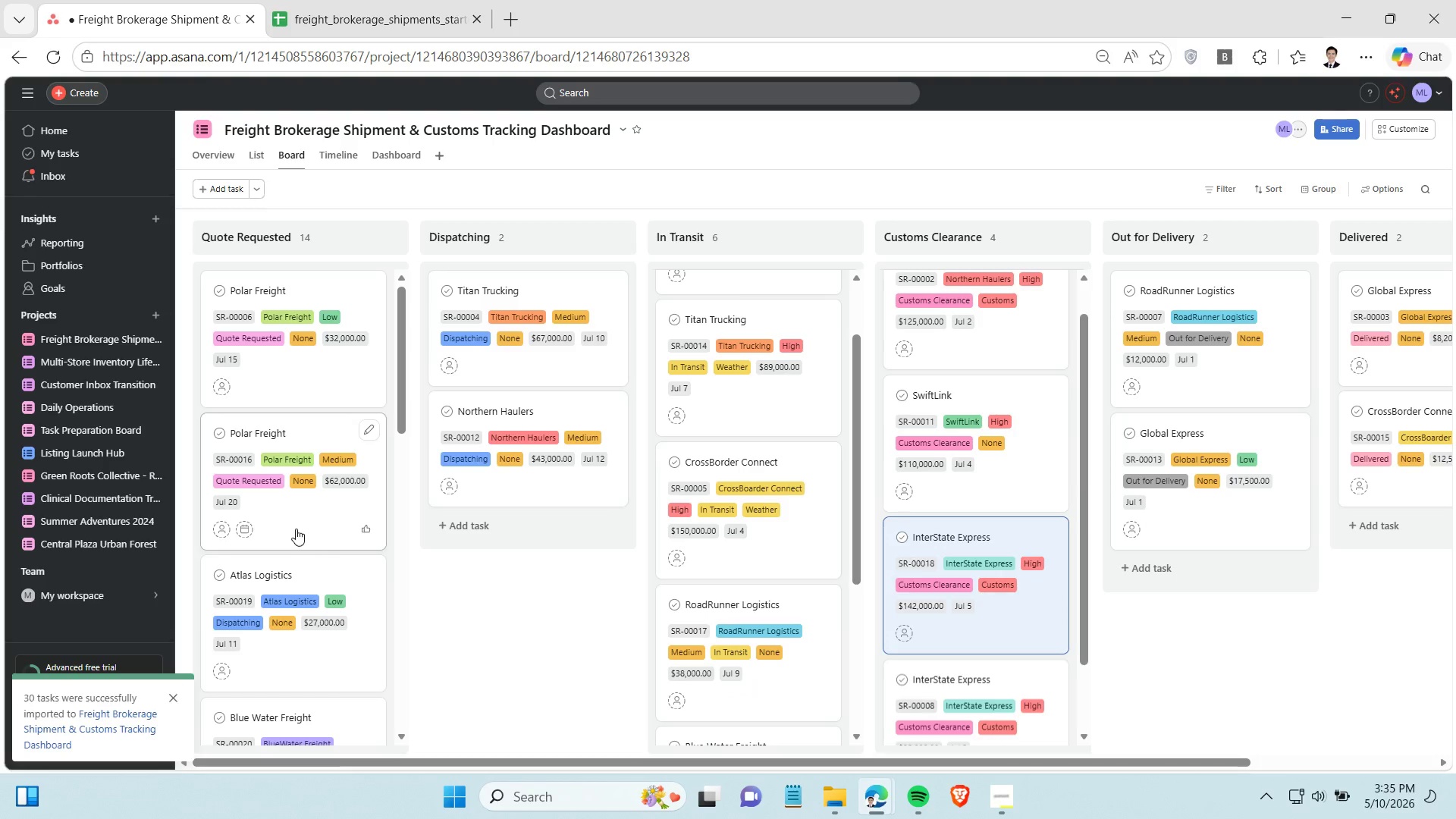 
scroll: coordinate [304, 571], scroll_direction: down, amount: 2.0
 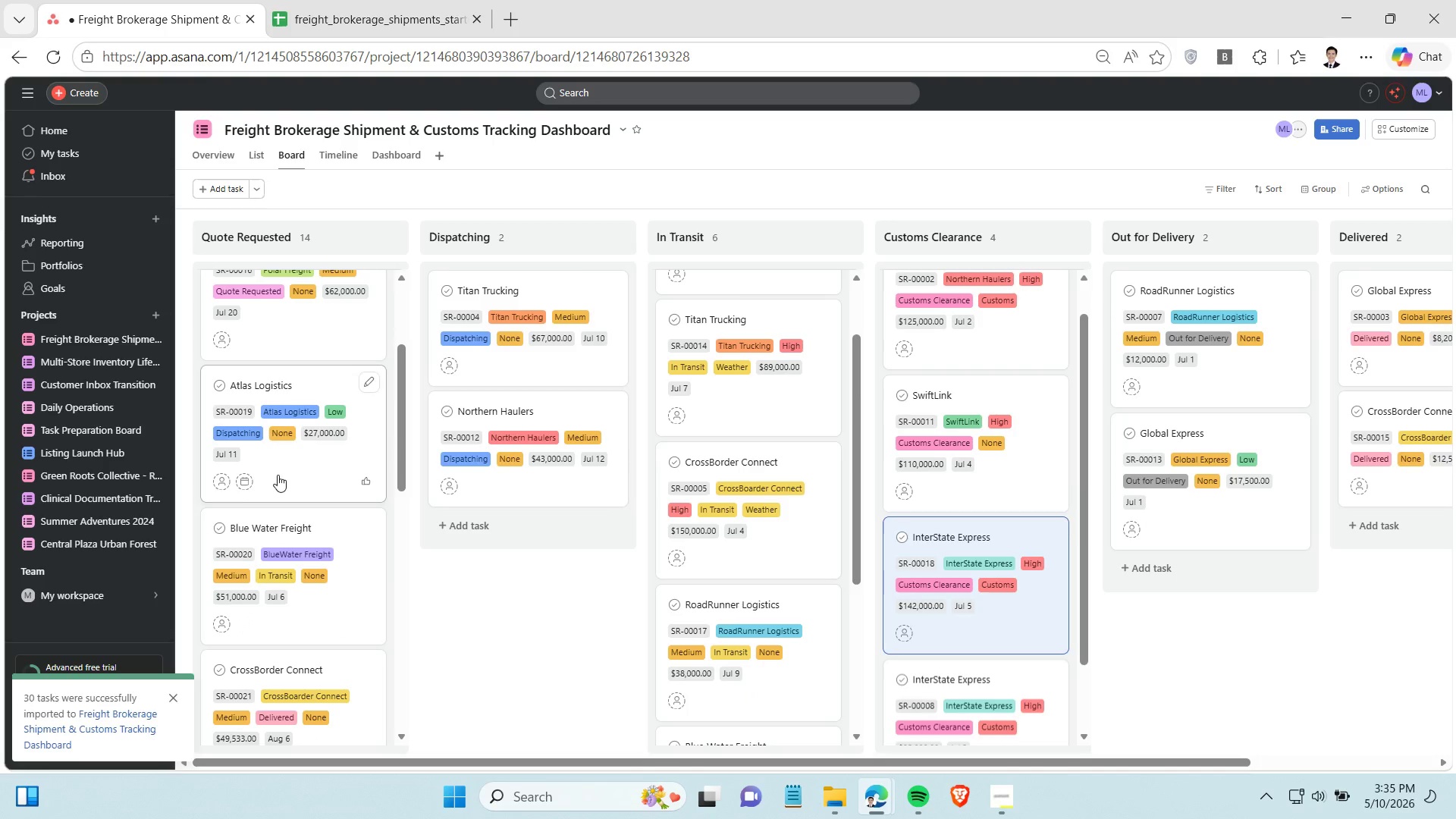 
left_click_drag(start_coordinate=[278, 475], to_coordinate=[498, 540])
 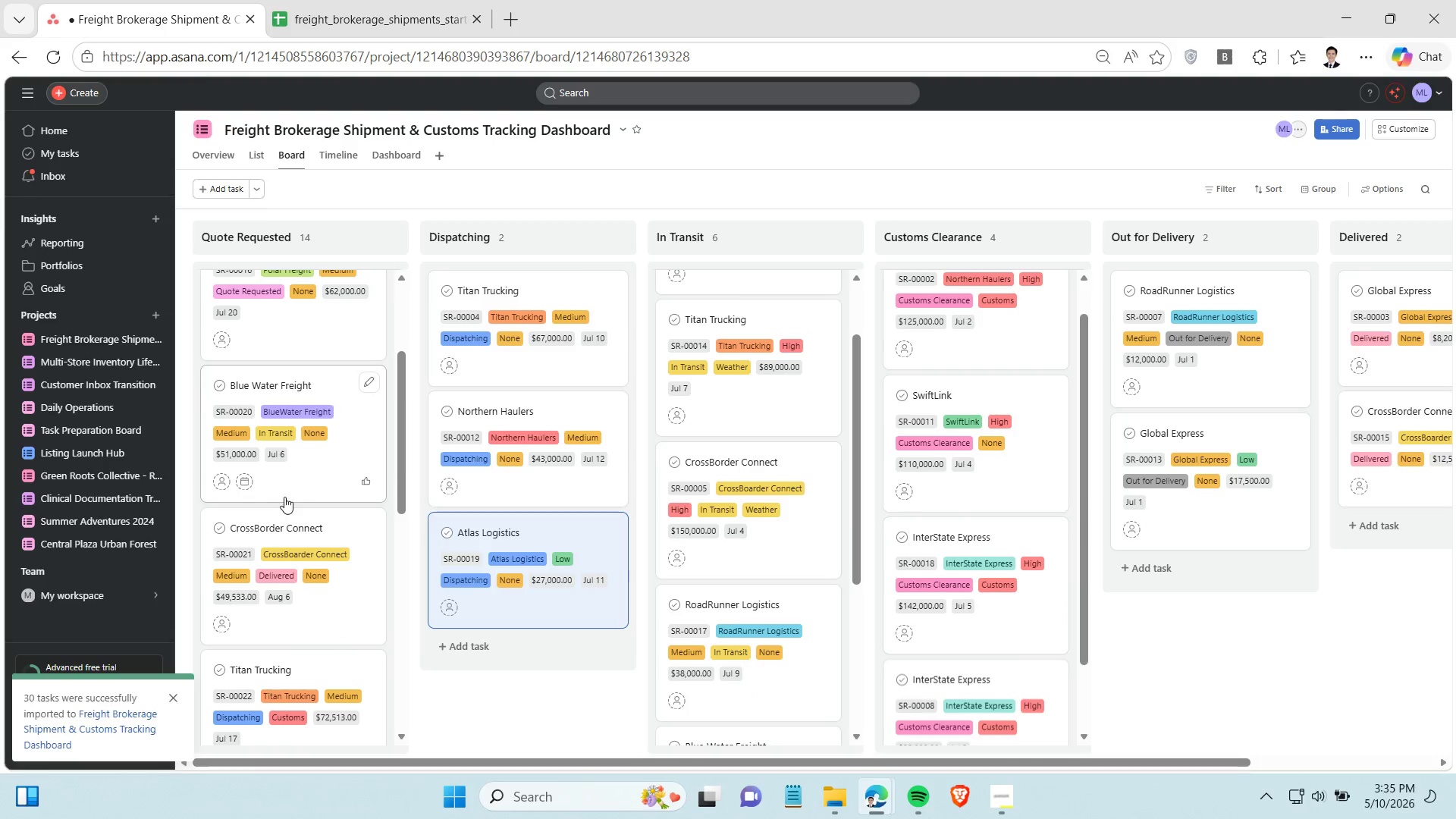 
left_click_drag(start_coordinate=[279, 493], to_coordinate=[737, 661])
 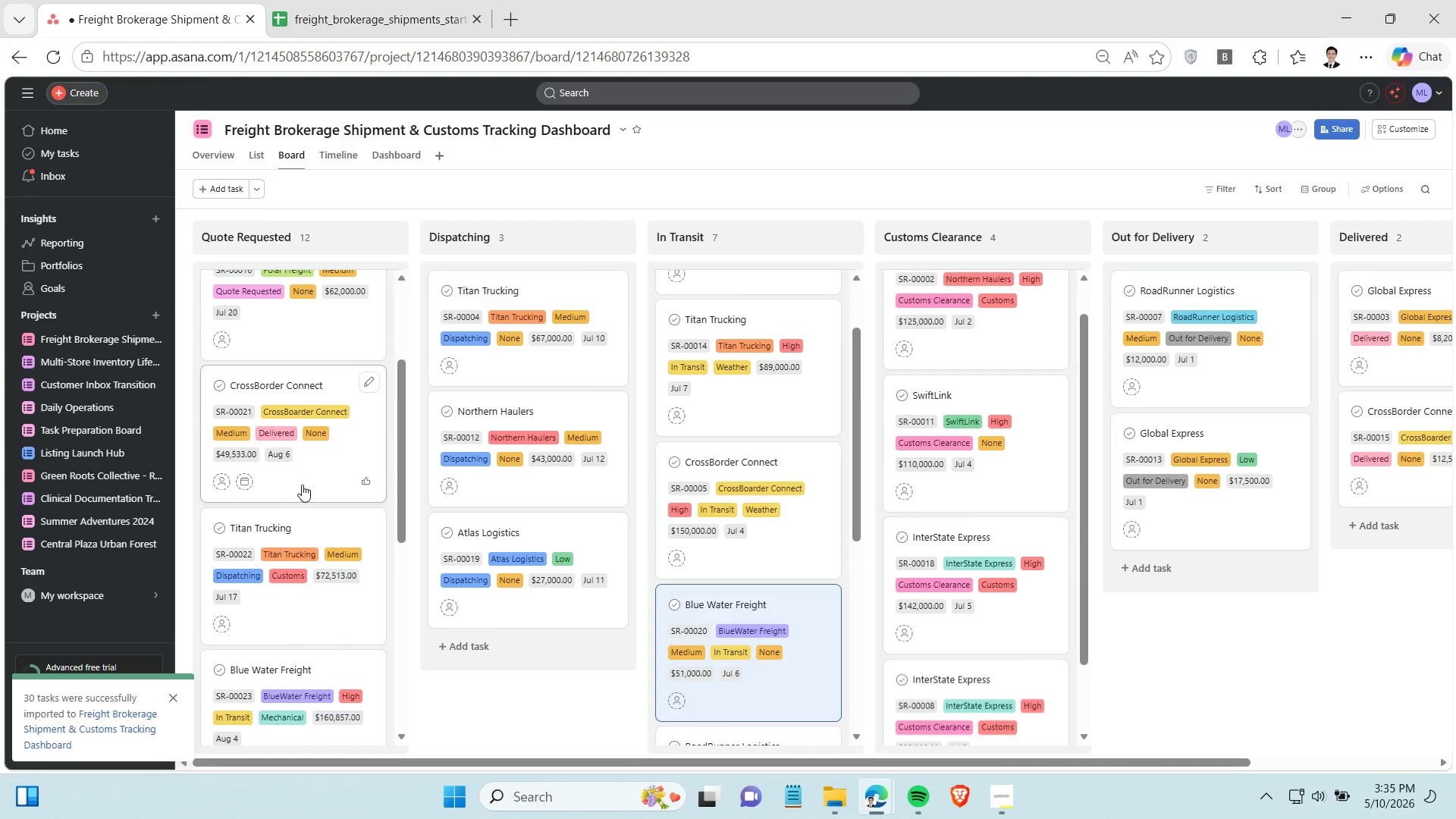 
left_click_drag(start_coordinate=[302, 485], to_coordinate=[1352, 537])
 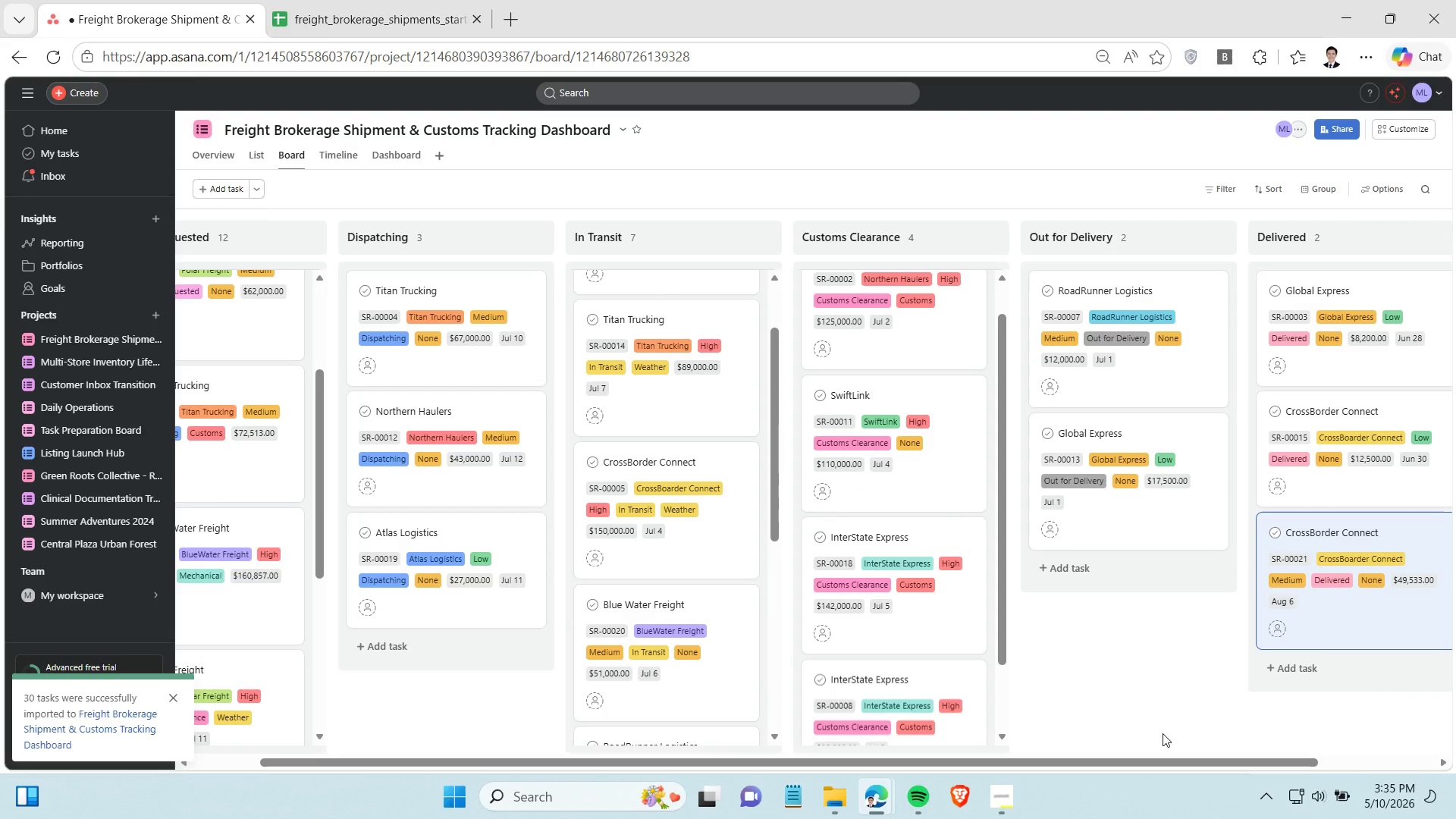 
left_click_drag(start_coordinate=[1159, 761], to_coordinate=[557, 689])
 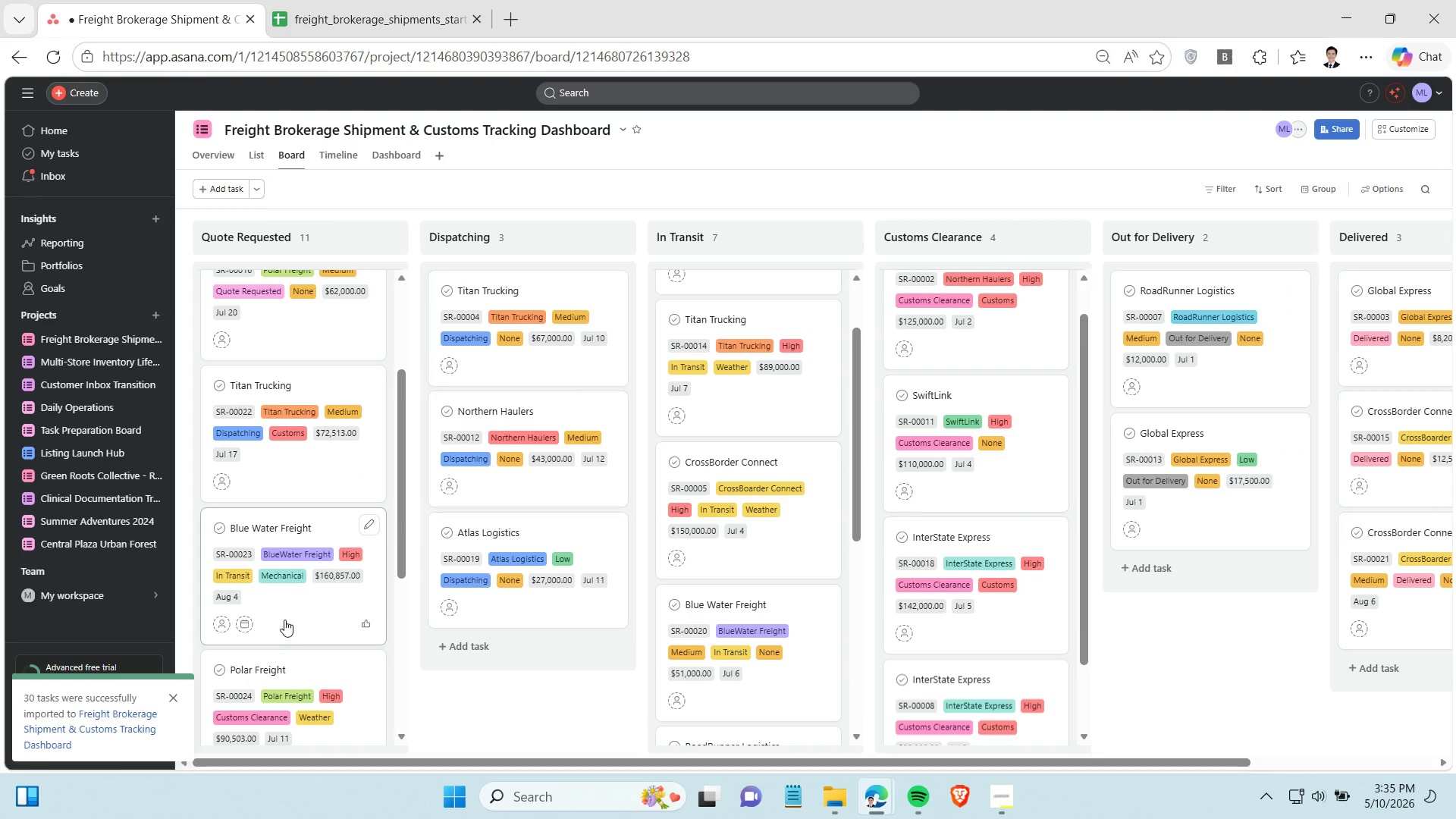 
left_click_drag(start_coordinate=[283, 617], to_coordinate=[767, 641])
 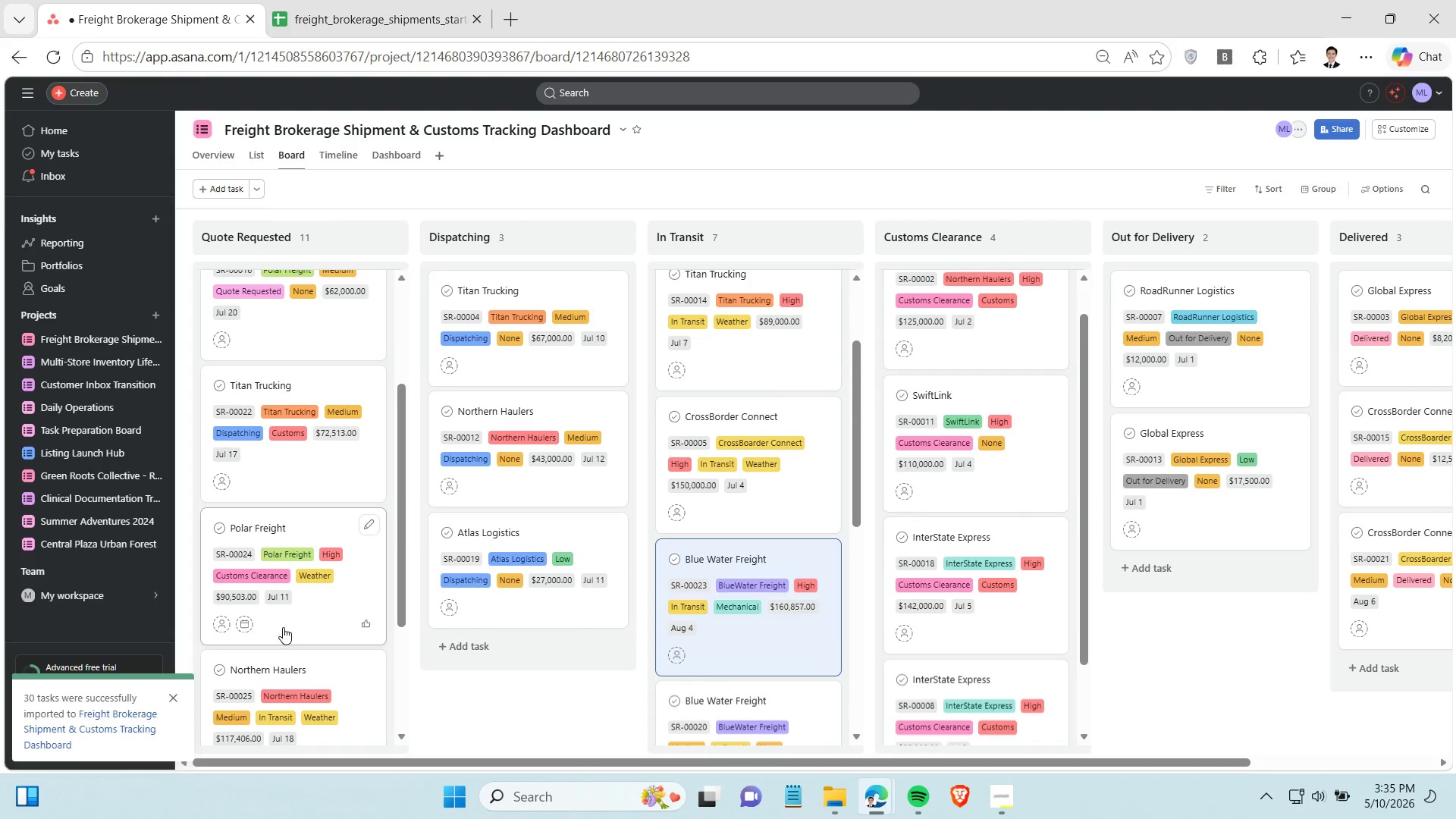 
left_click_drag(start_coordinate=[283, 627], to_coordinate=[967, 619])
 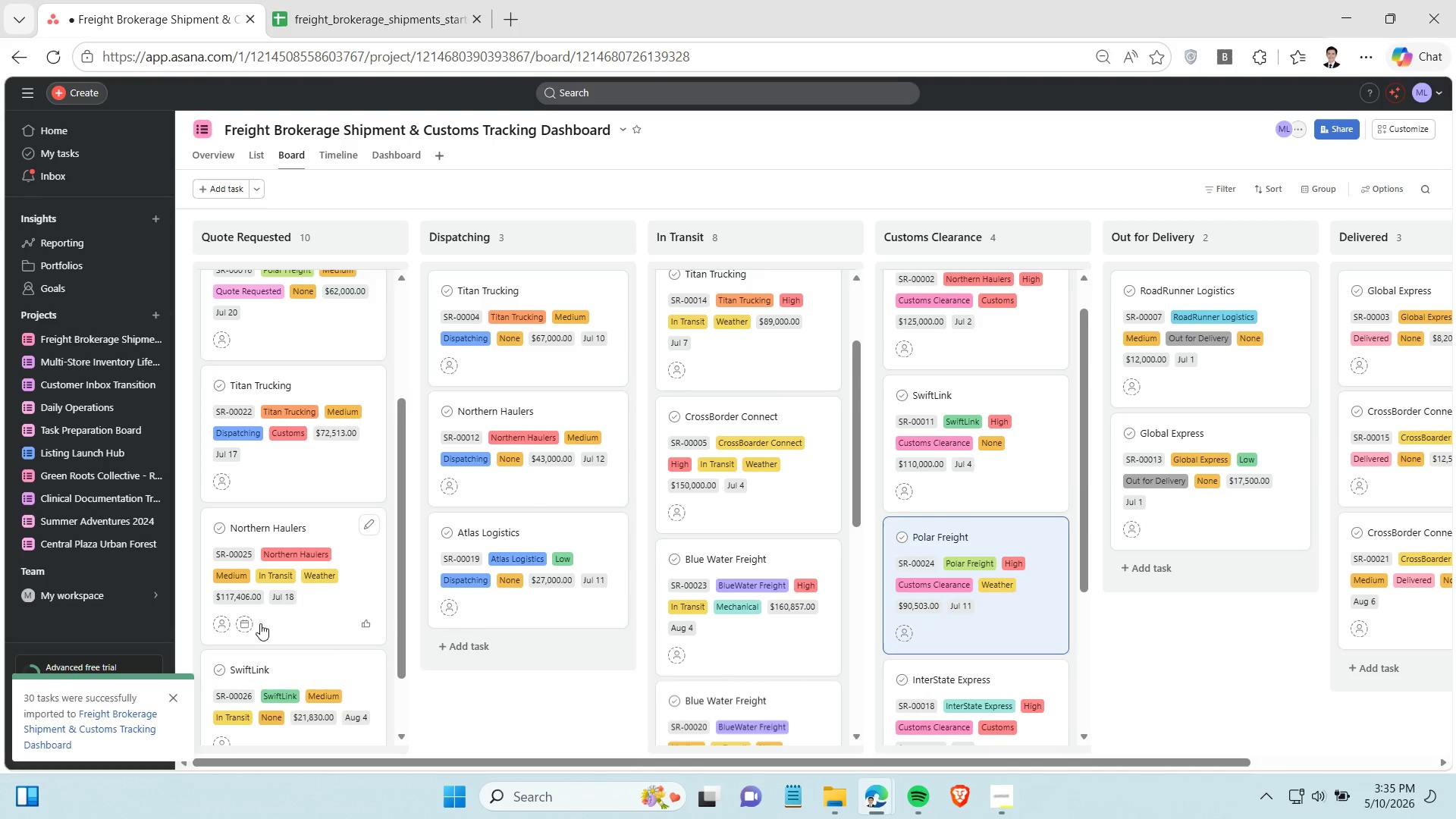 
scroll: coordinate [261, 623], scroll_direction: down, amount: 1.0
 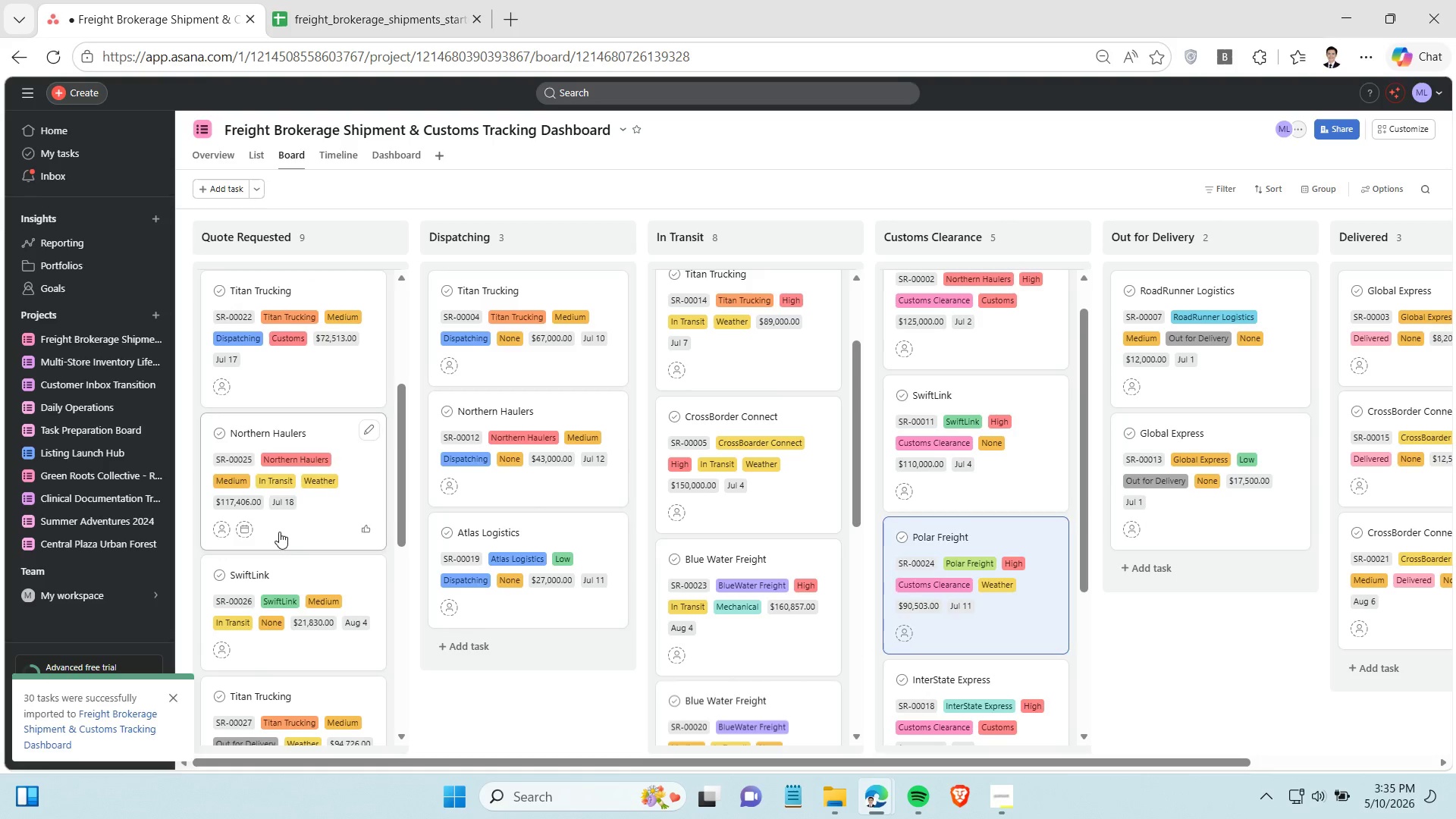 
left_click_drag(start_coordinate=[279, 532], to_coordinate=[758, 641])
 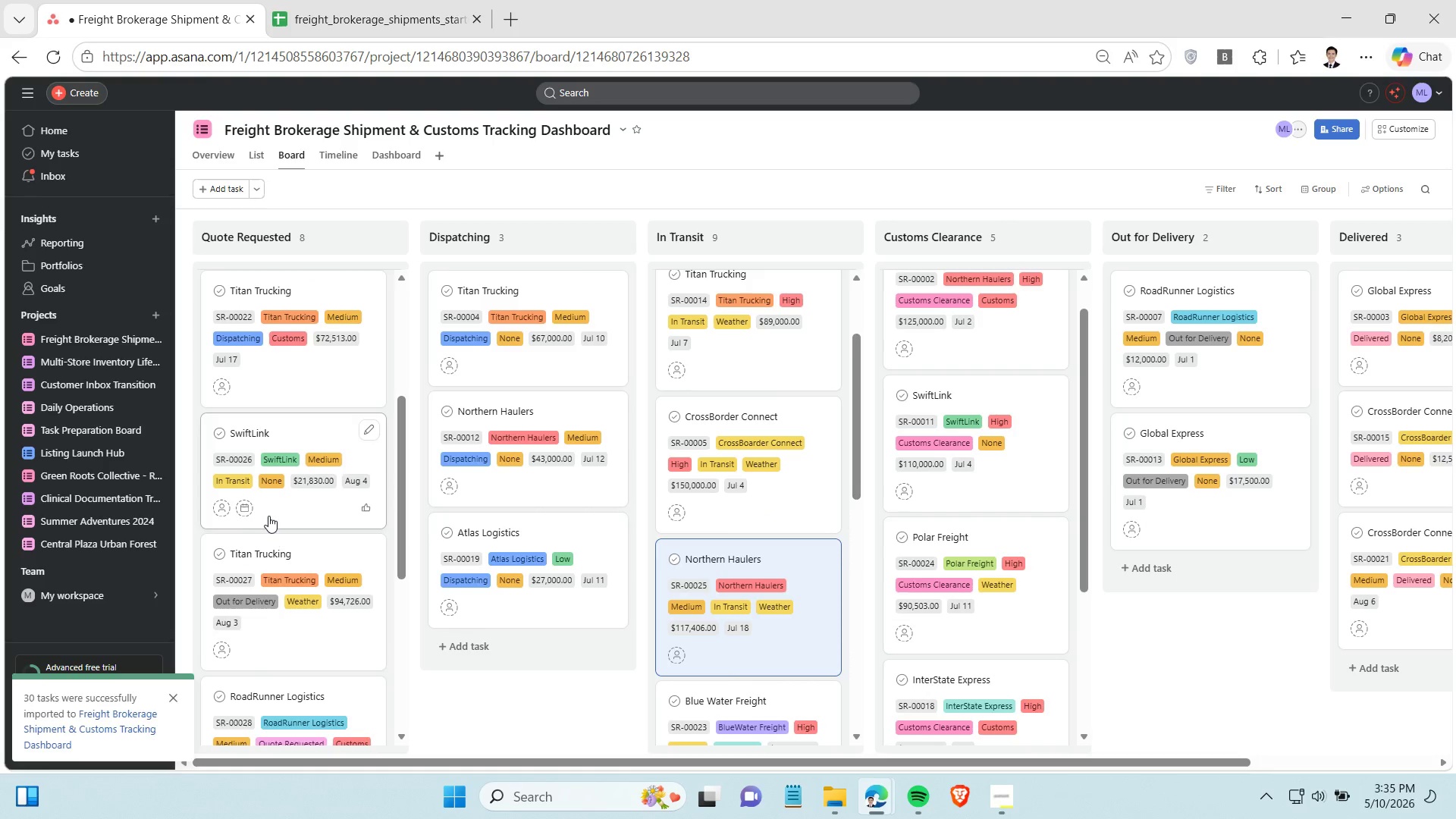 
left_click_drag(start_coordinate=[271, 516], to_coordinate=[742, 576])
 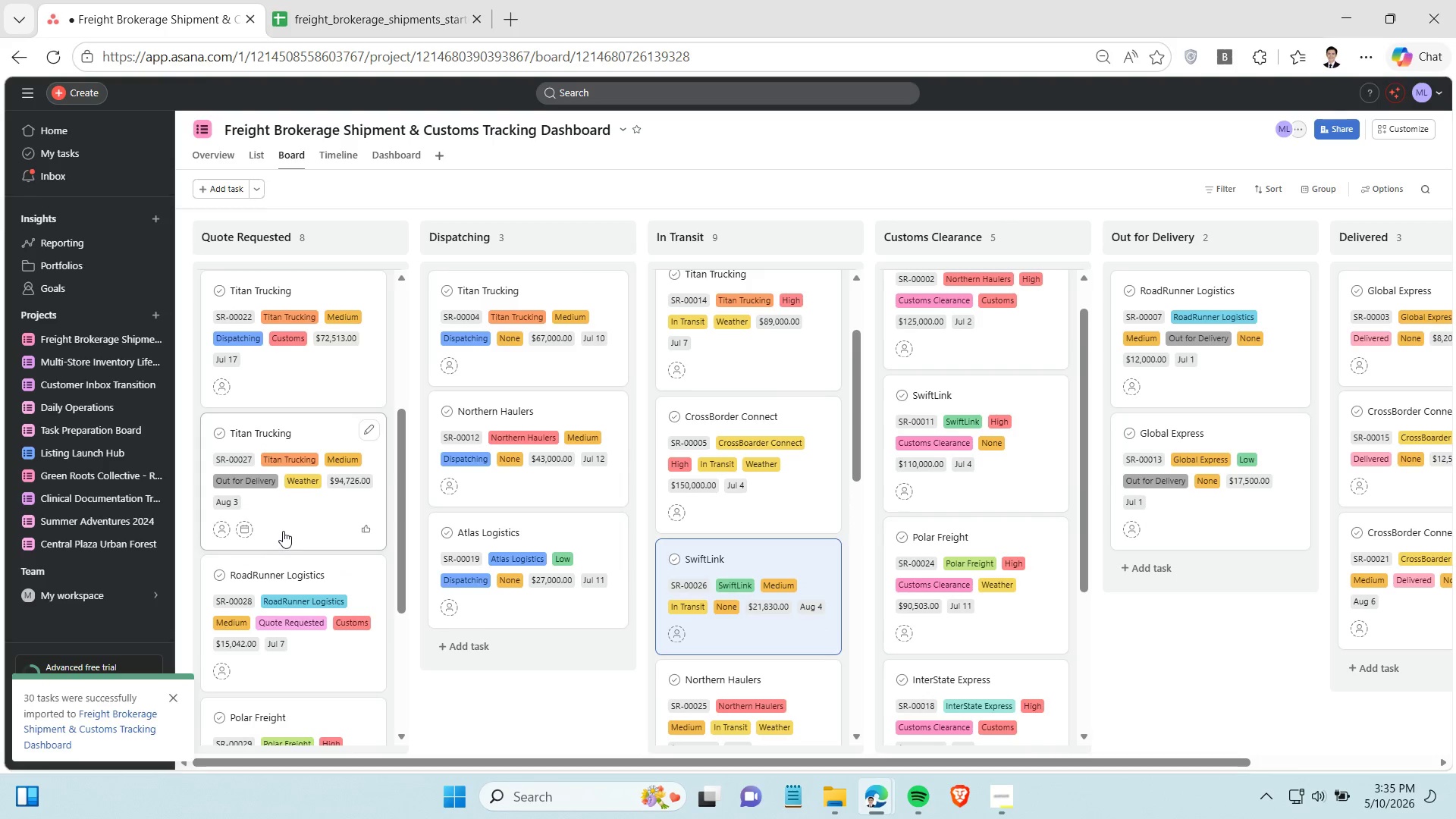 
left_click_drag(start_coordinate=[282, 530], to_coordinate=[1168, 598])
 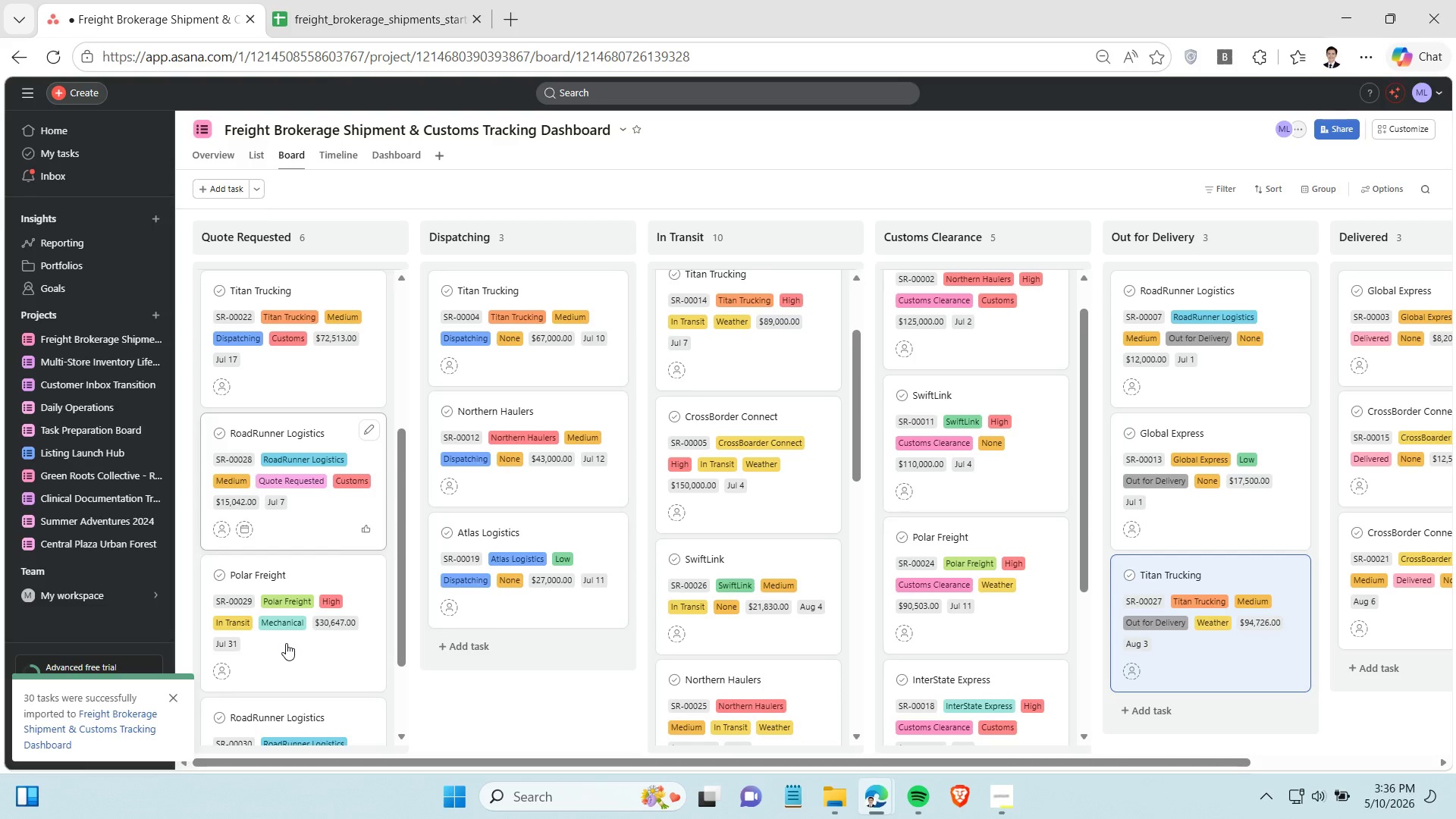 
scroll: coordinate [300, 640], scroll_direction: down, amount: 1.0
 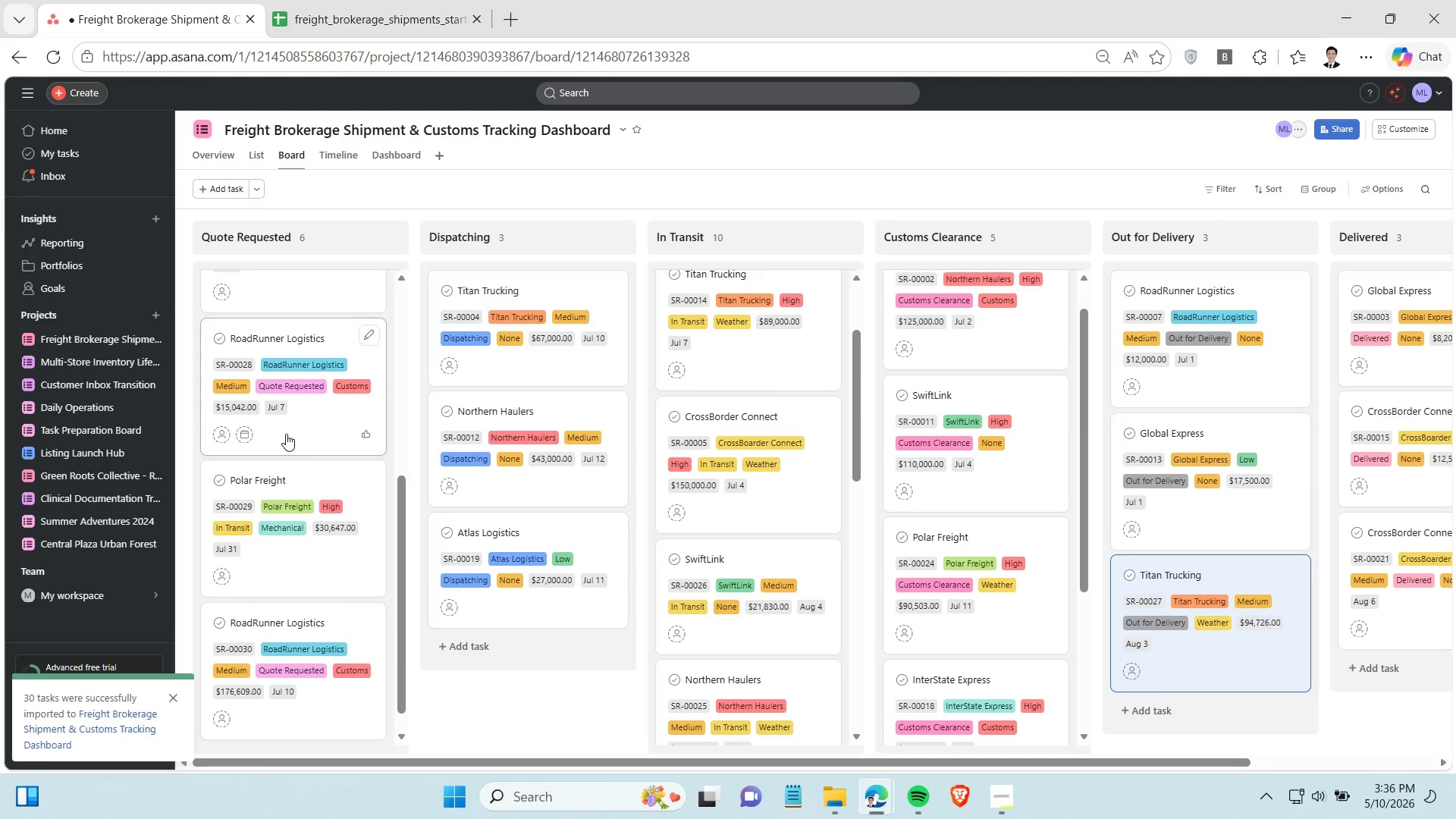 
left_click_drag(start_coordinate=[286, 434], to_coordinate=[273, 456])
 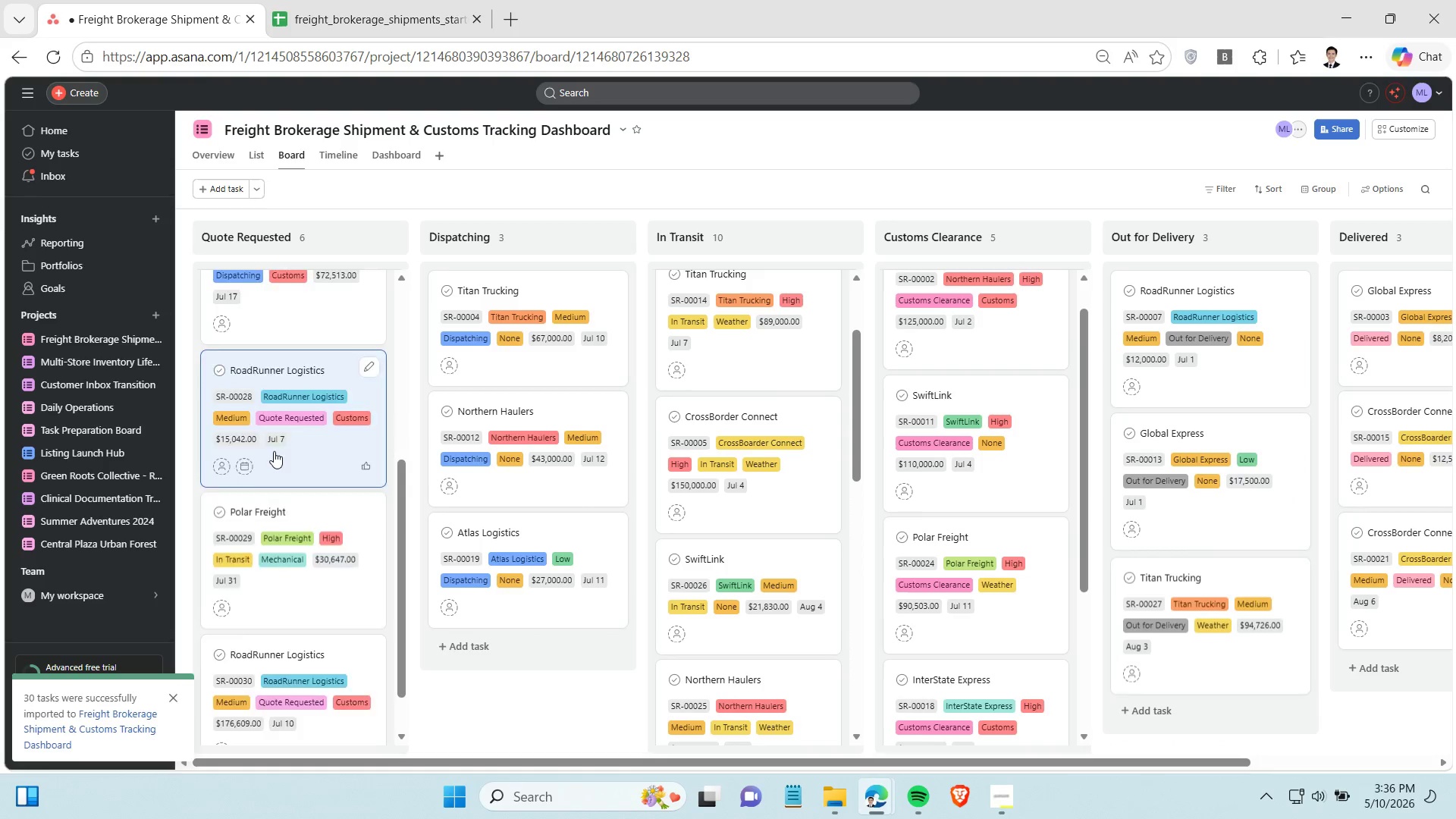 
scroll: coordinate [274, 451], scroll_direction: up, amount: 1.0
 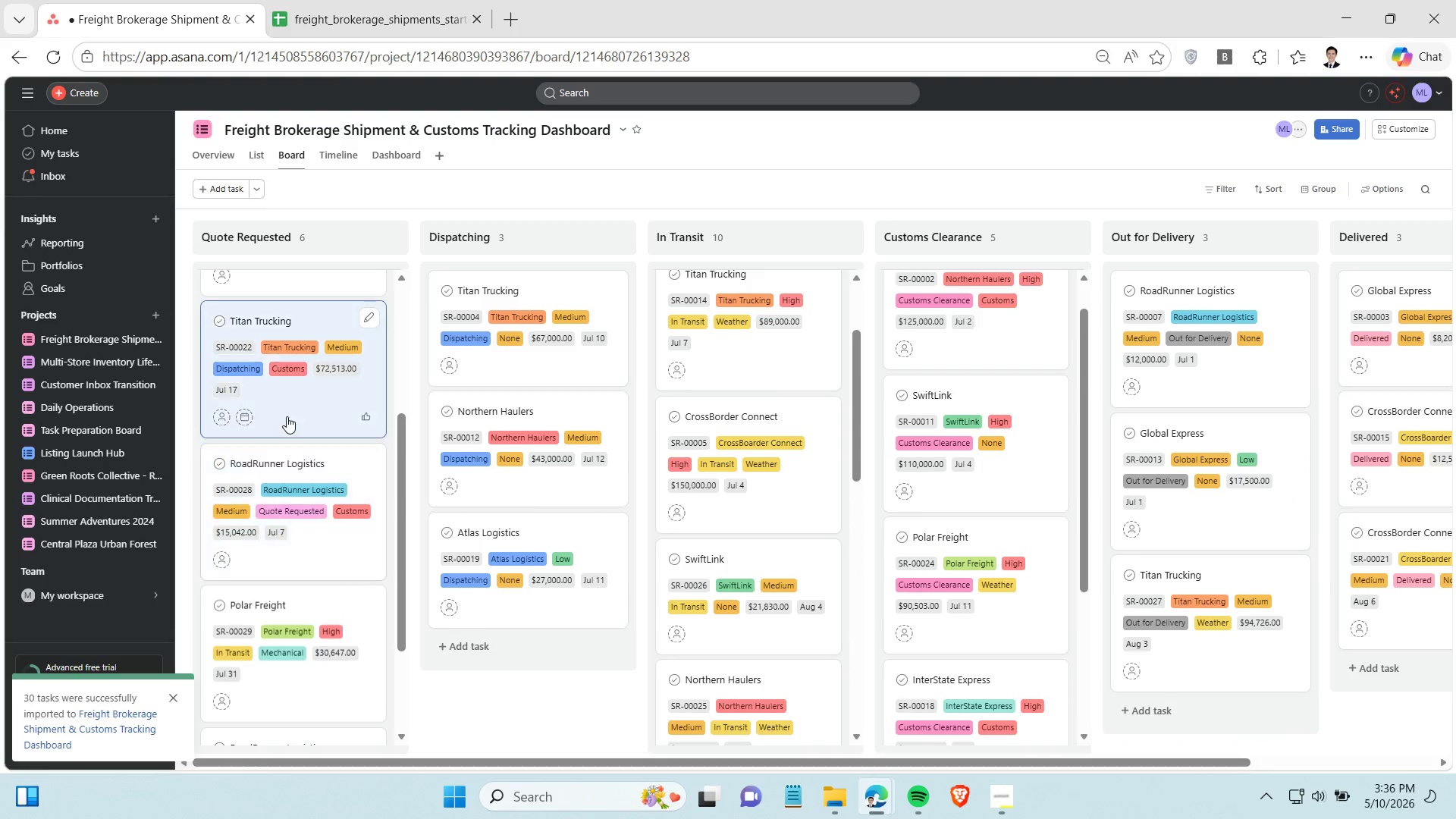 
left_click_drag(start_coordinate=[281, 416], to_coordinate=[511, 626])
 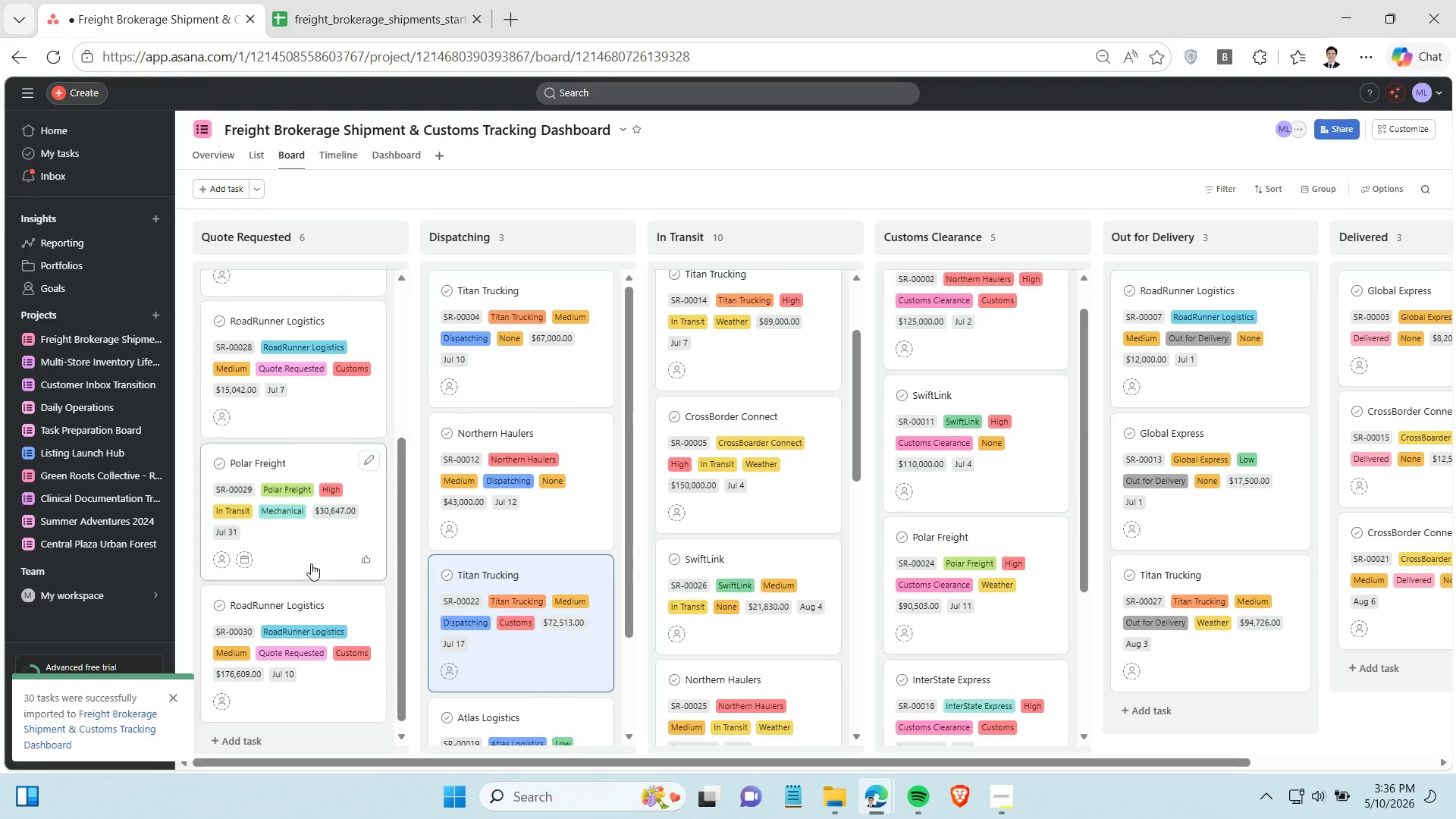 
left_click_drag(start_coordinate=[303, 562], to_coordinate=[742, 561])
 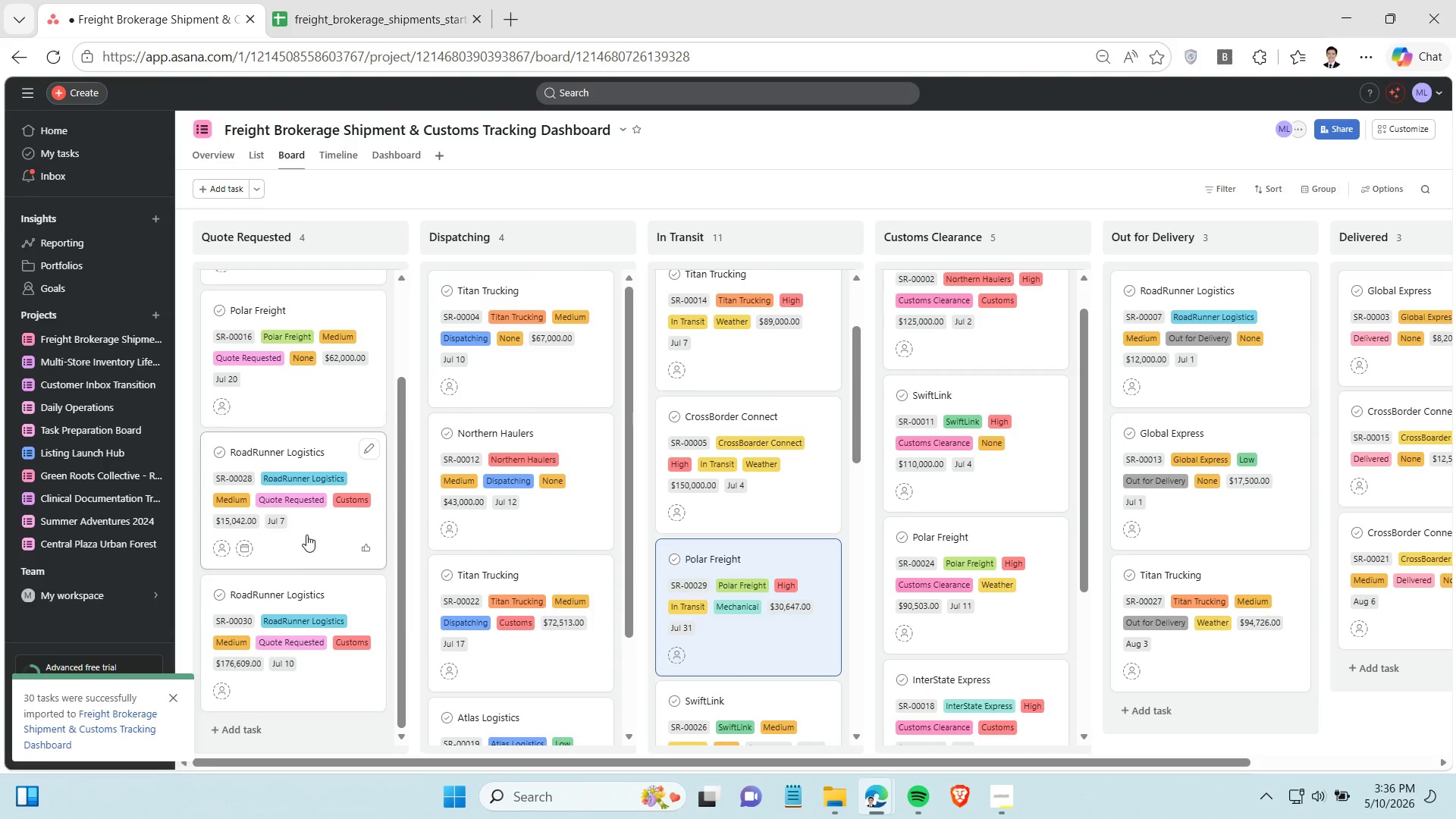 
scroll: coordinate [699, 494], scroll_direction: down, amount: 15.0
 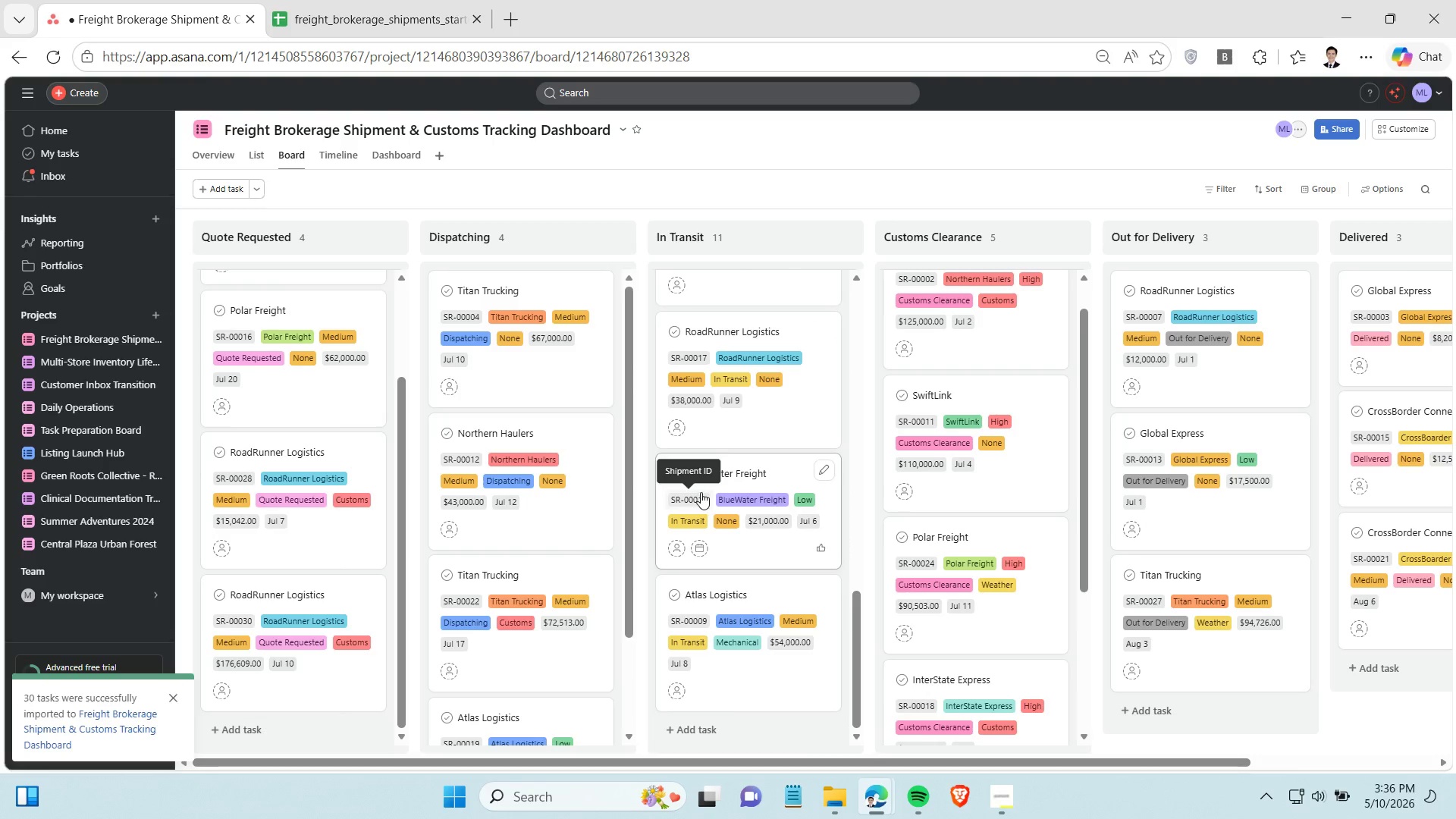 
scroll: coordinate [688, 472], scroll_direction: up, amount: 6.0
 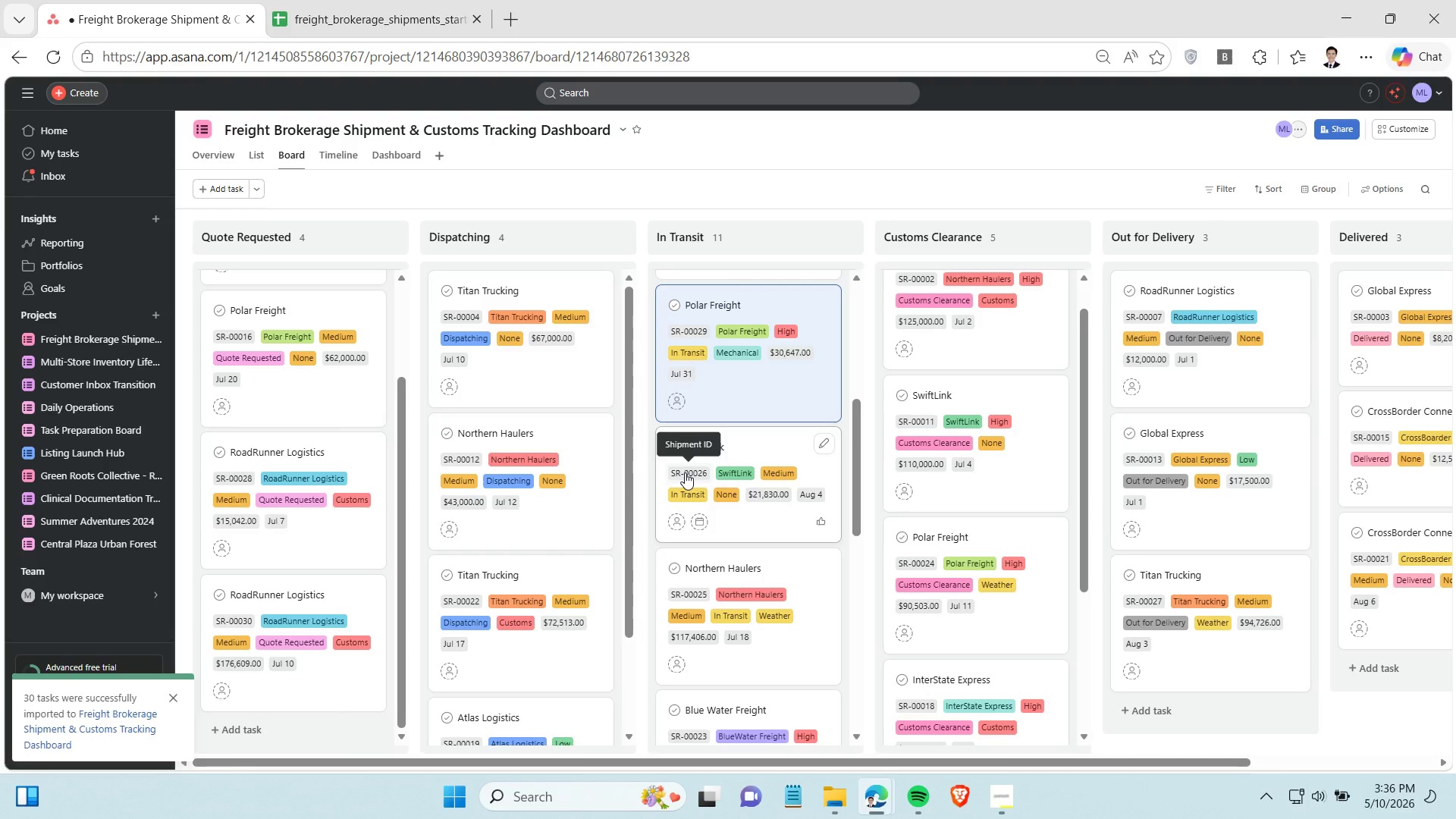 
mouse_move([709, 472])